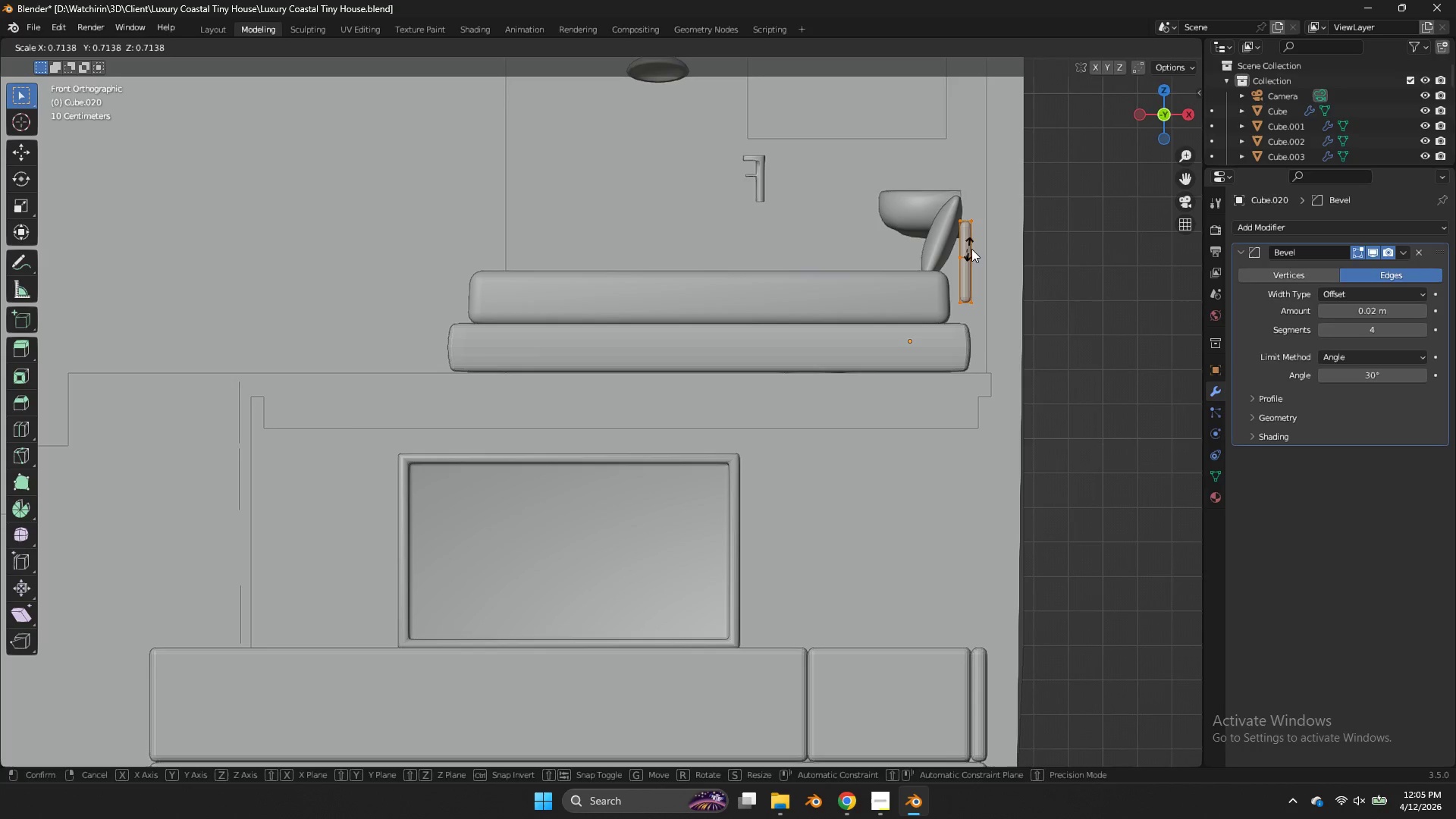 
type(sz)
 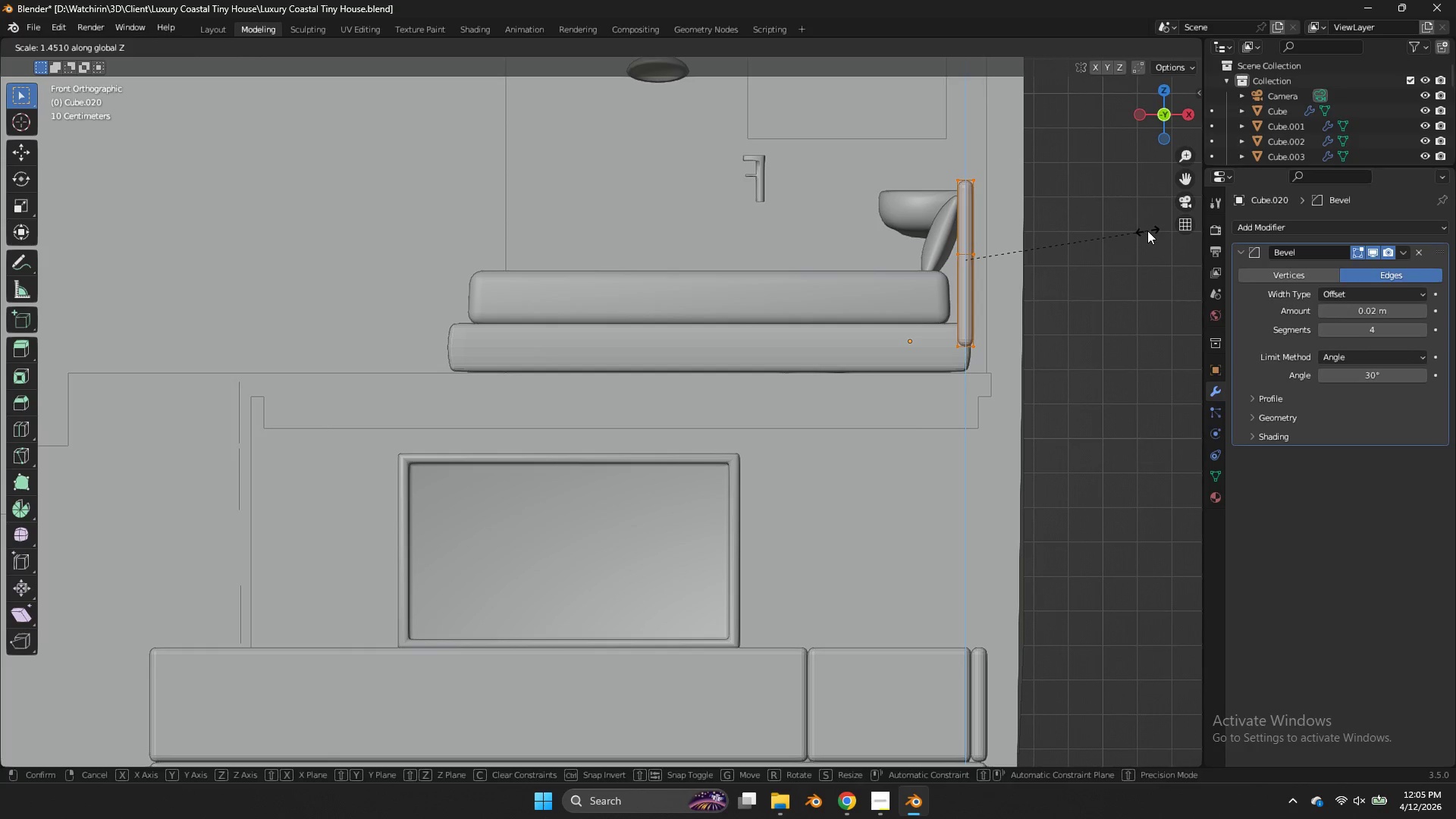 
left_click([1147, 231])
 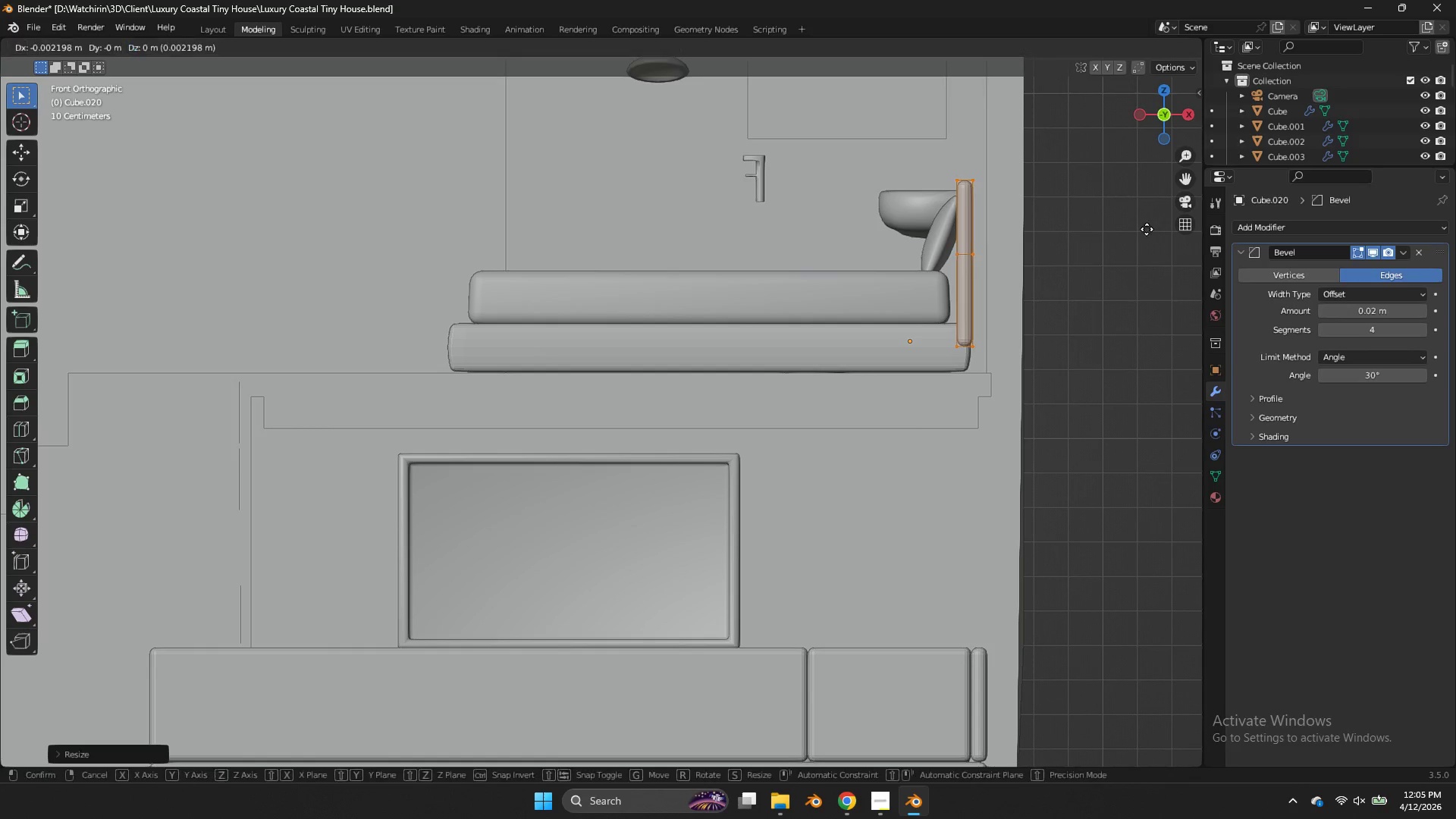 
type(gz)
 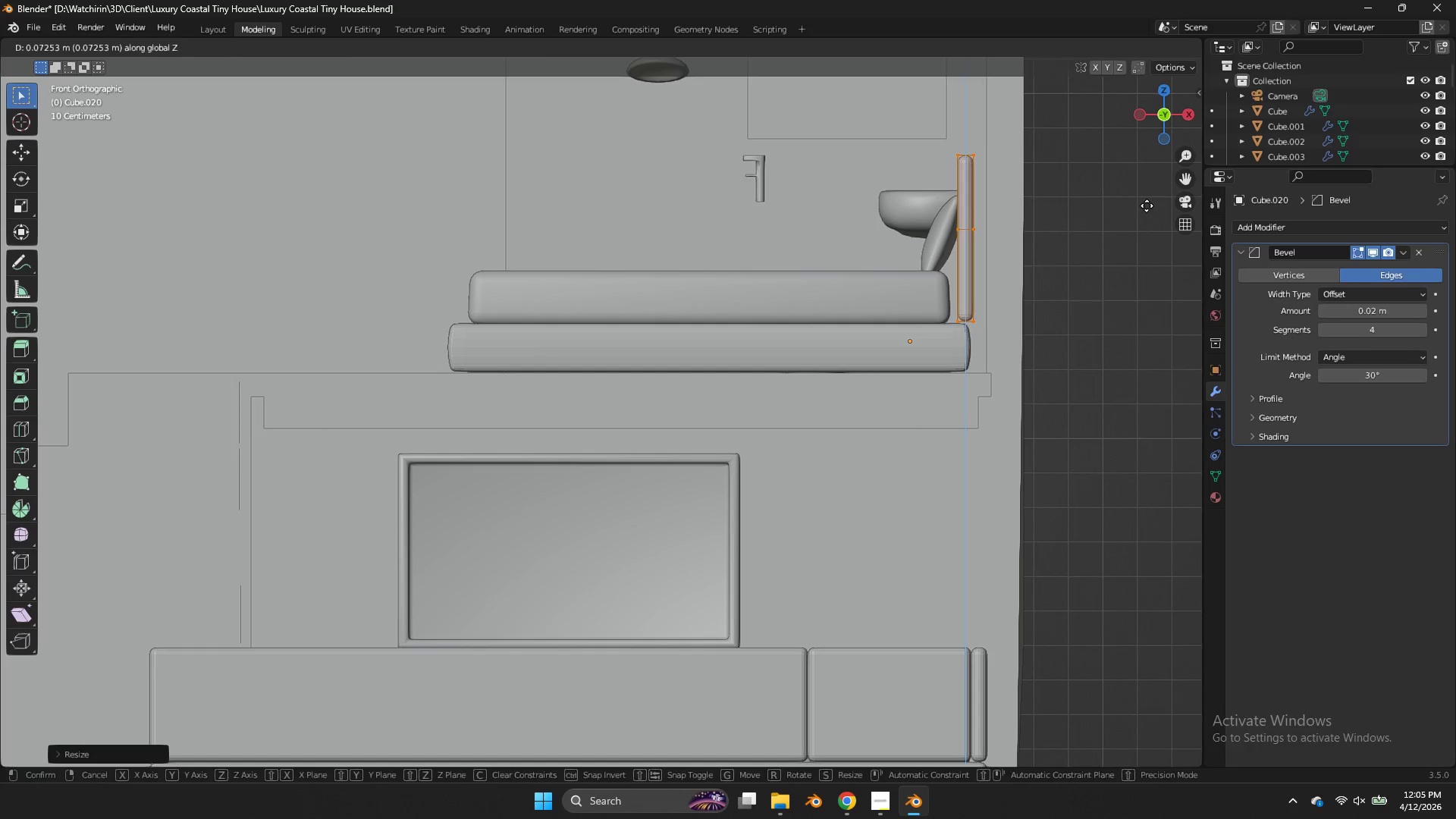 
left_click([1147, 206])
 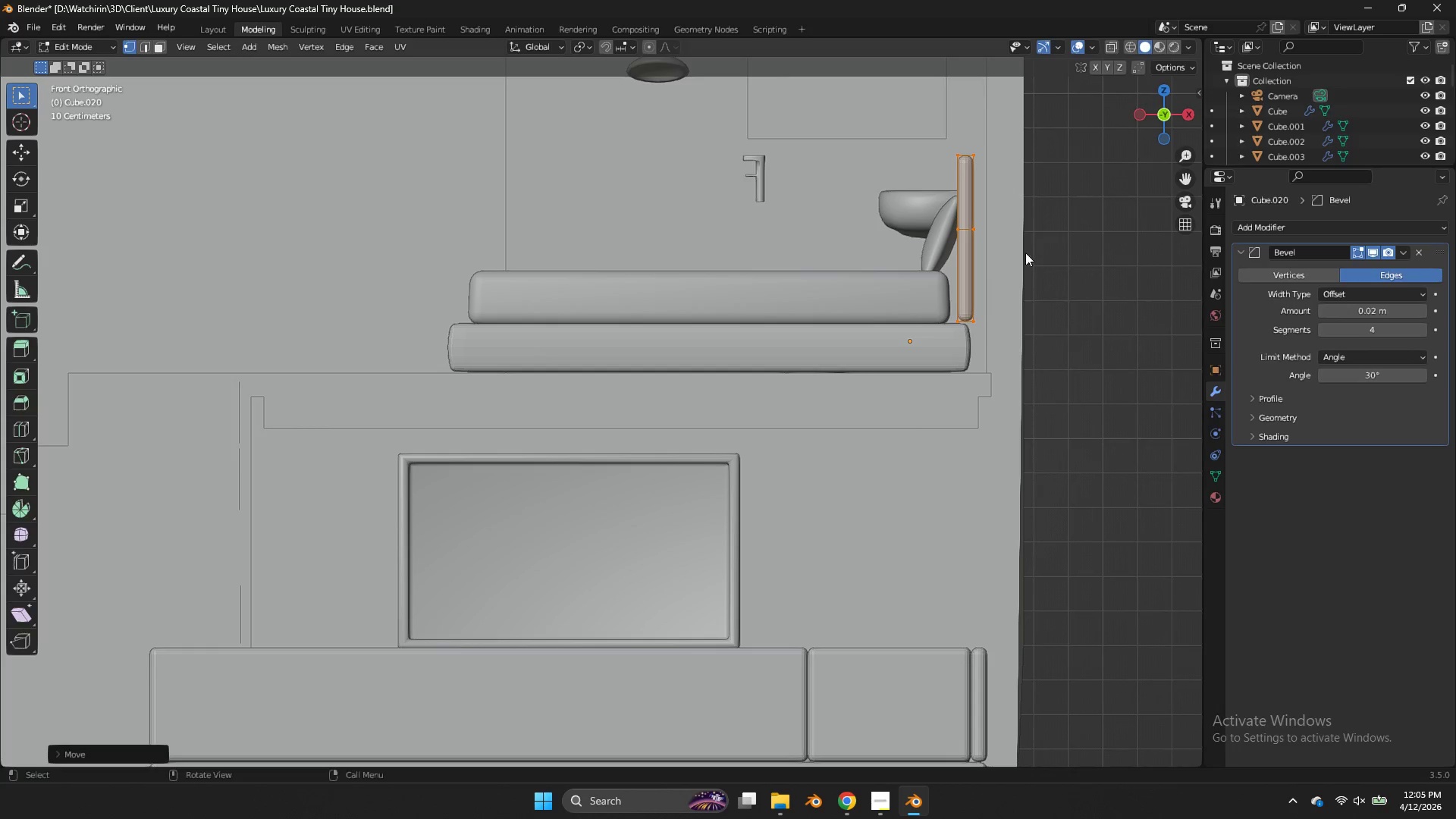 
key(Tab)
 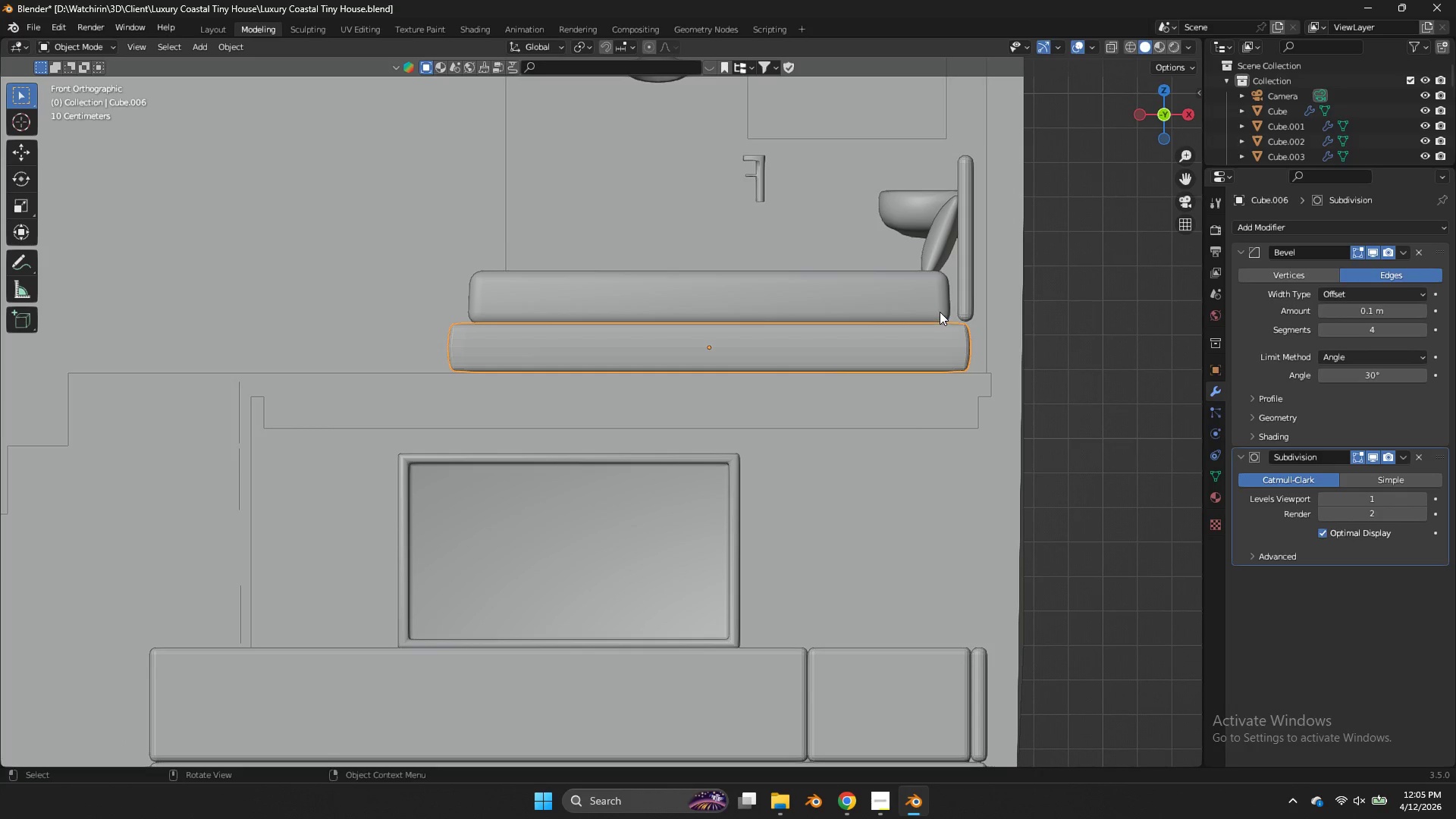 
double_click([940, 312])
 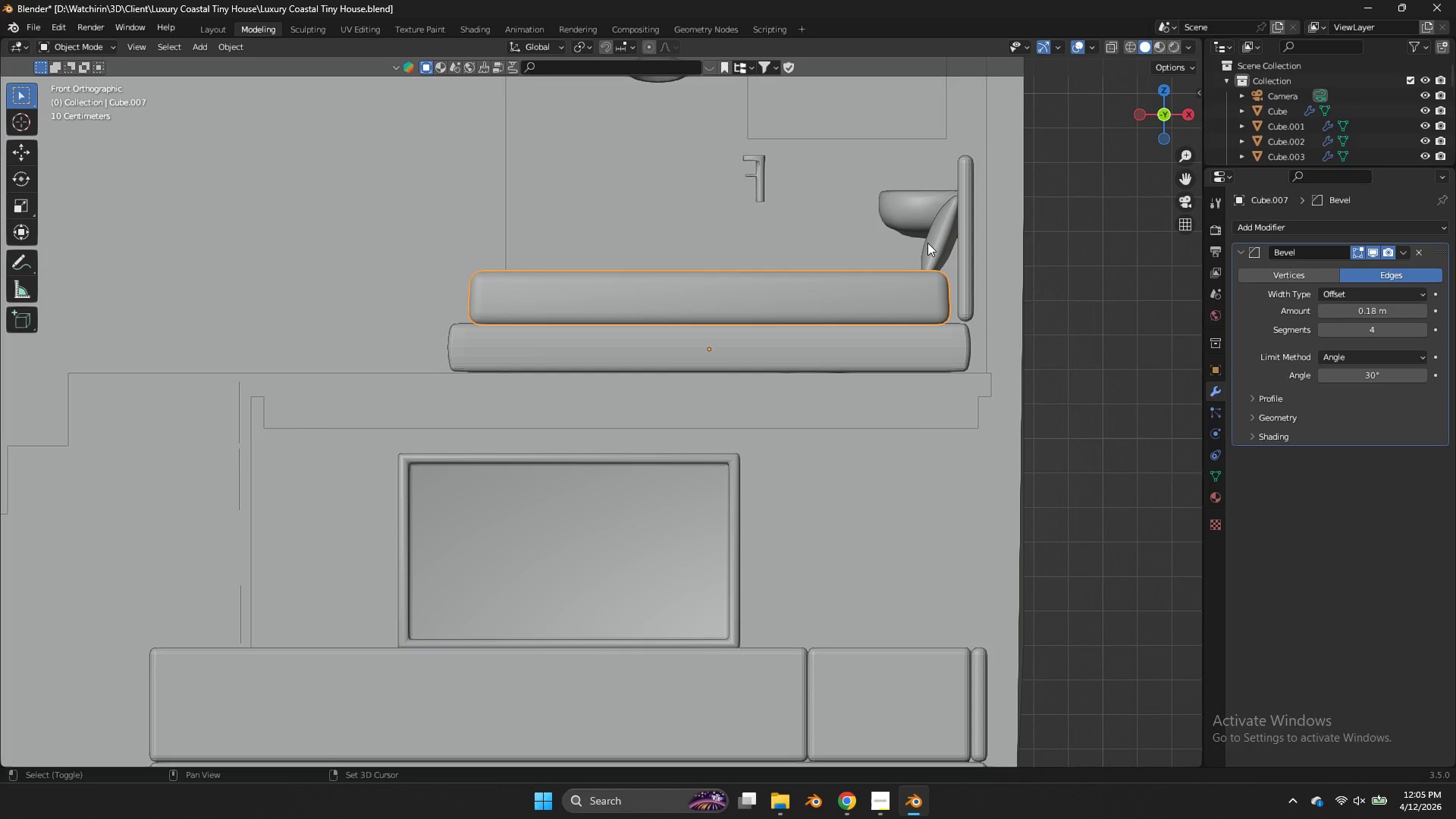 
hold_key(key=ShiftLeft, duration=0.72)
triple_click([927, 241])
 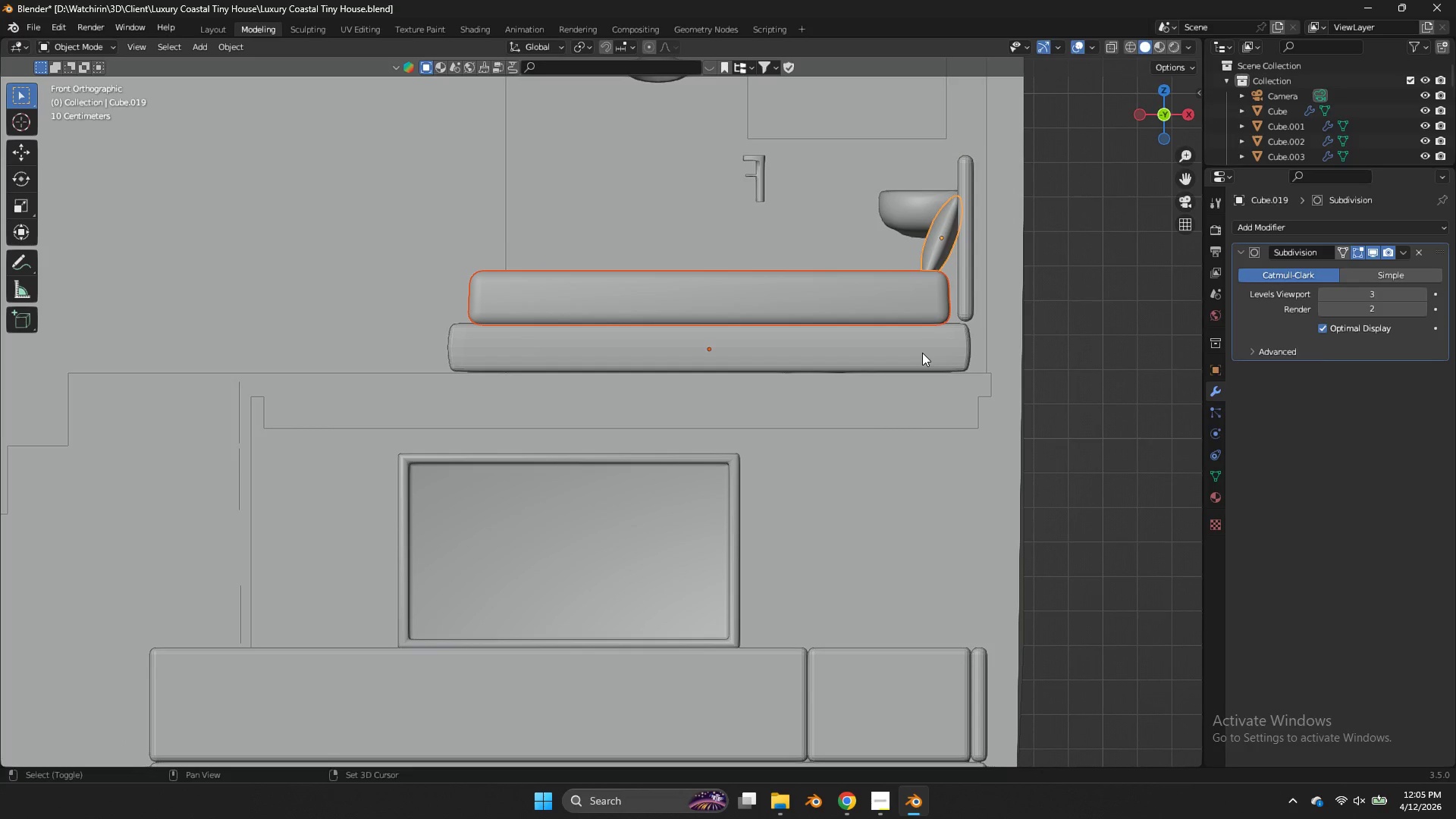 
triple_click([923, 356])
 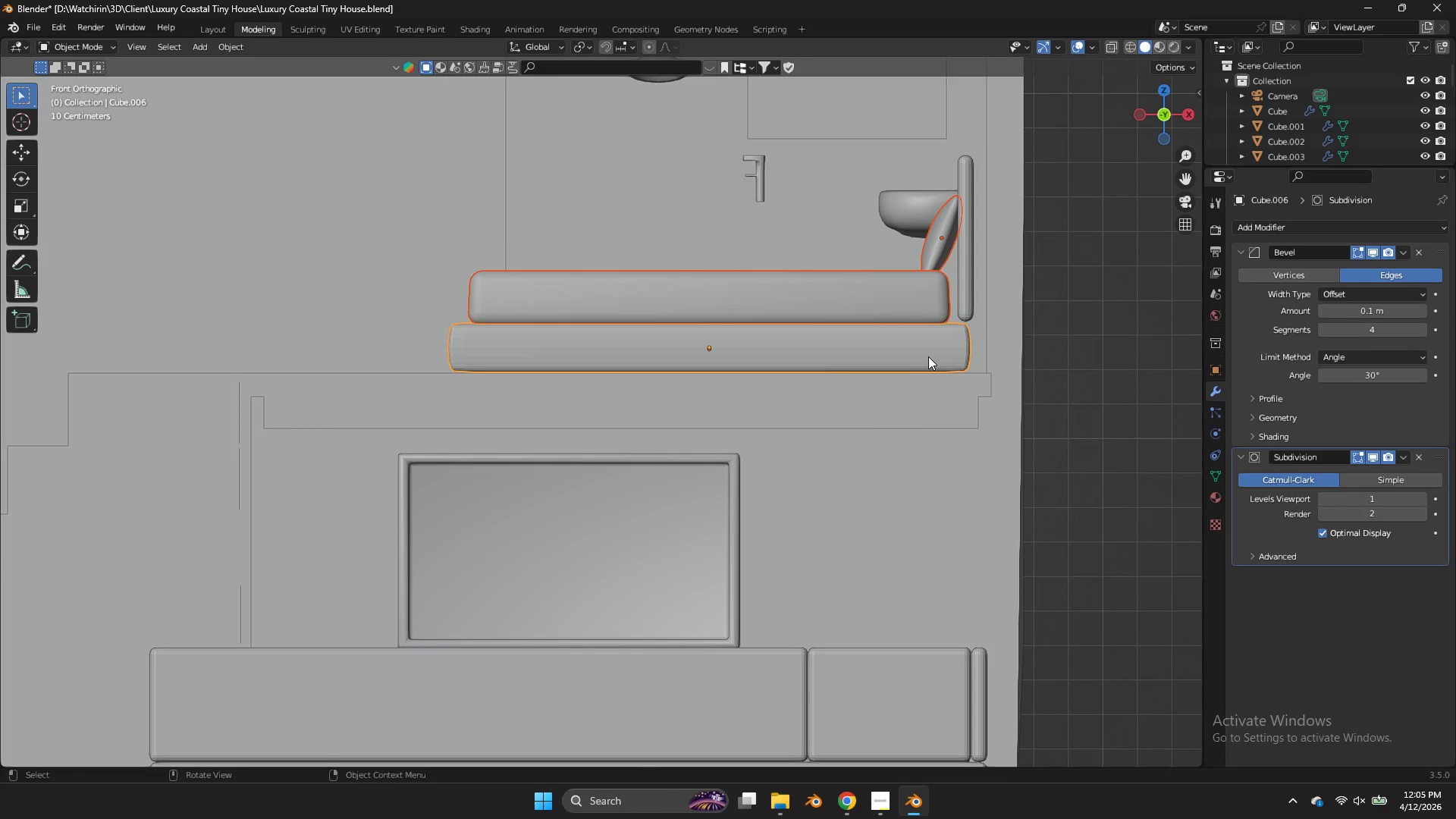 
type(gx)
 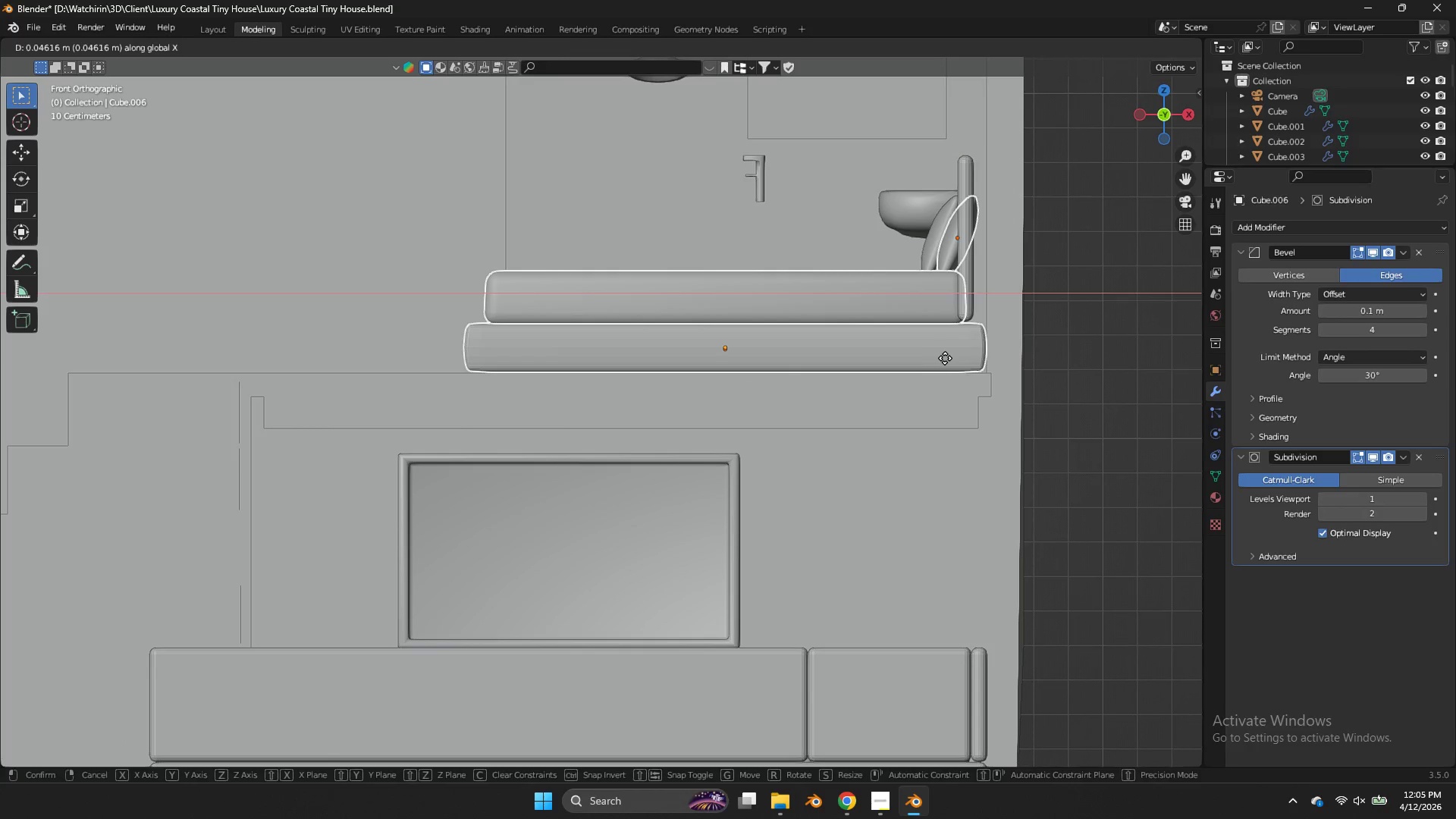 
left_click([945, 358])
 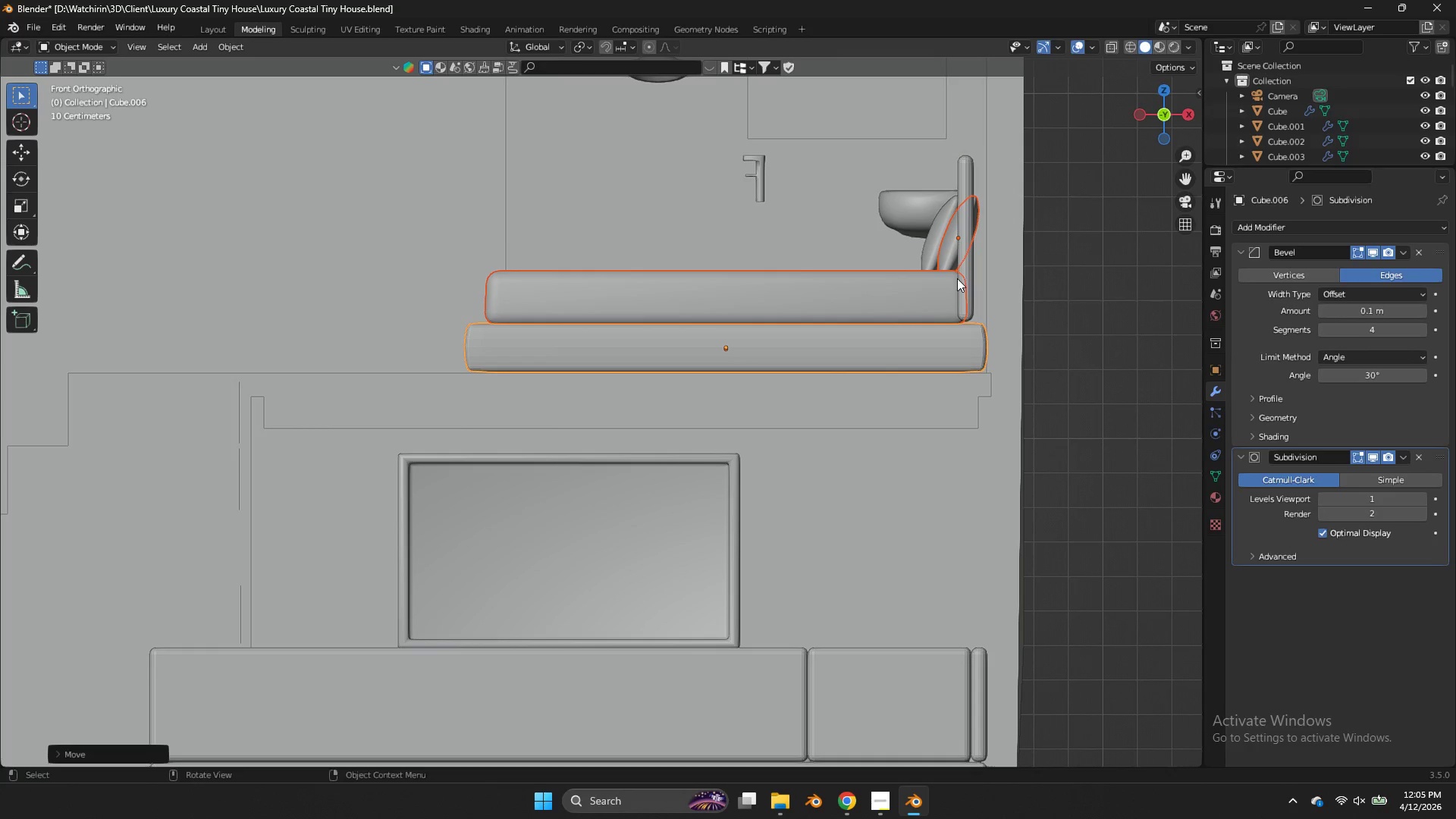 
double_click([958, 278])
 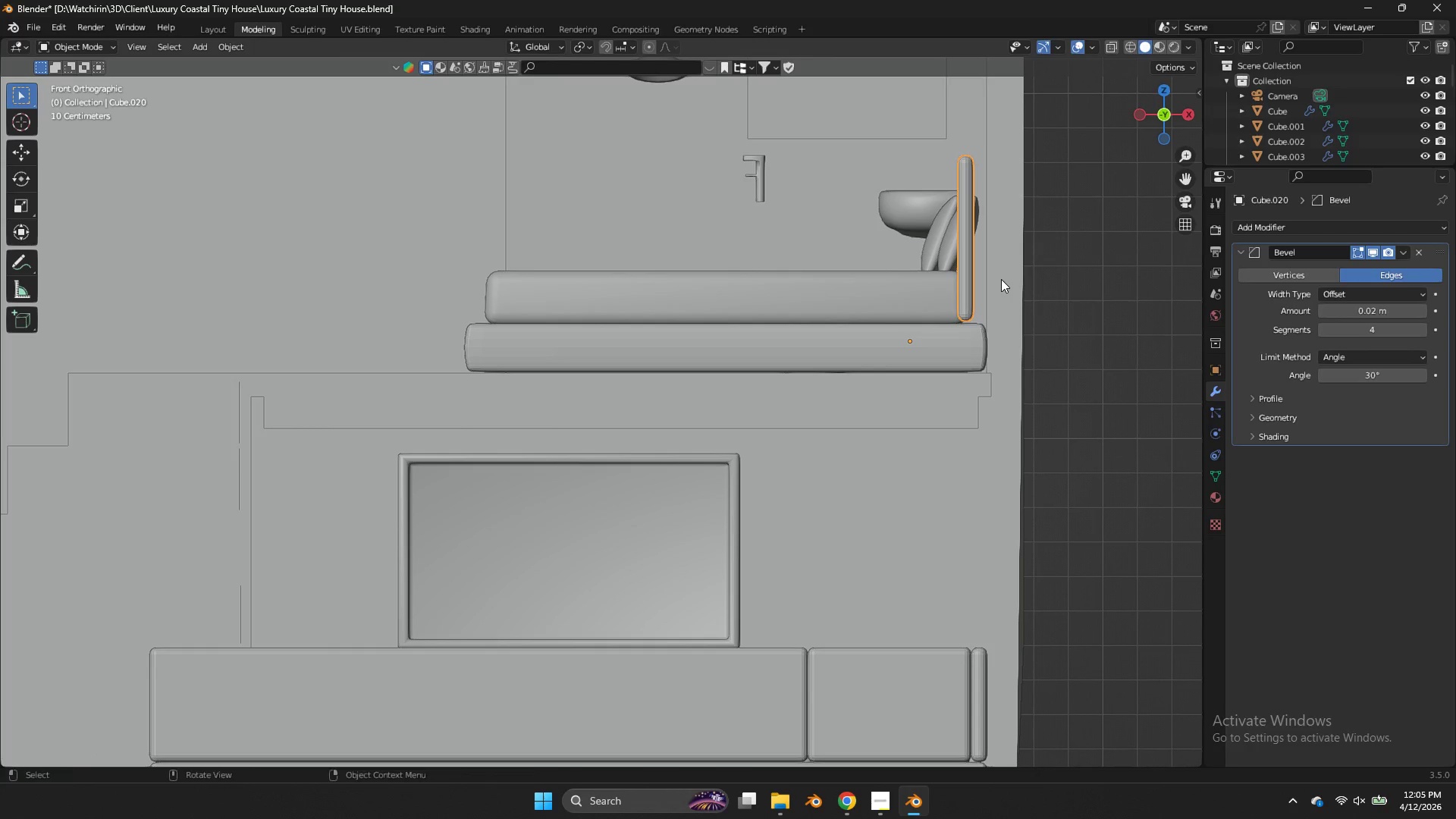 
type(gx)
 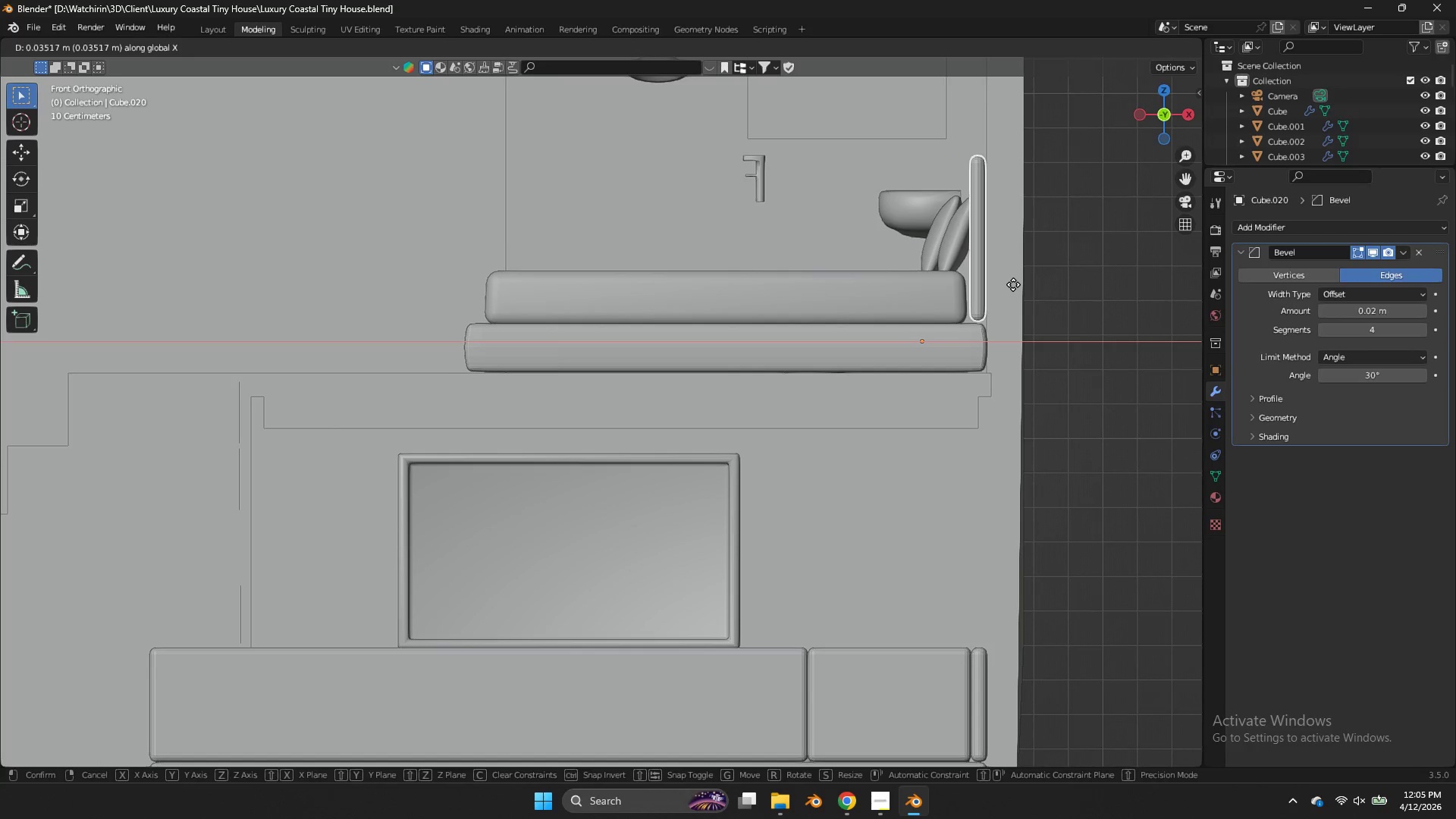 
left_click([1015, 285])
 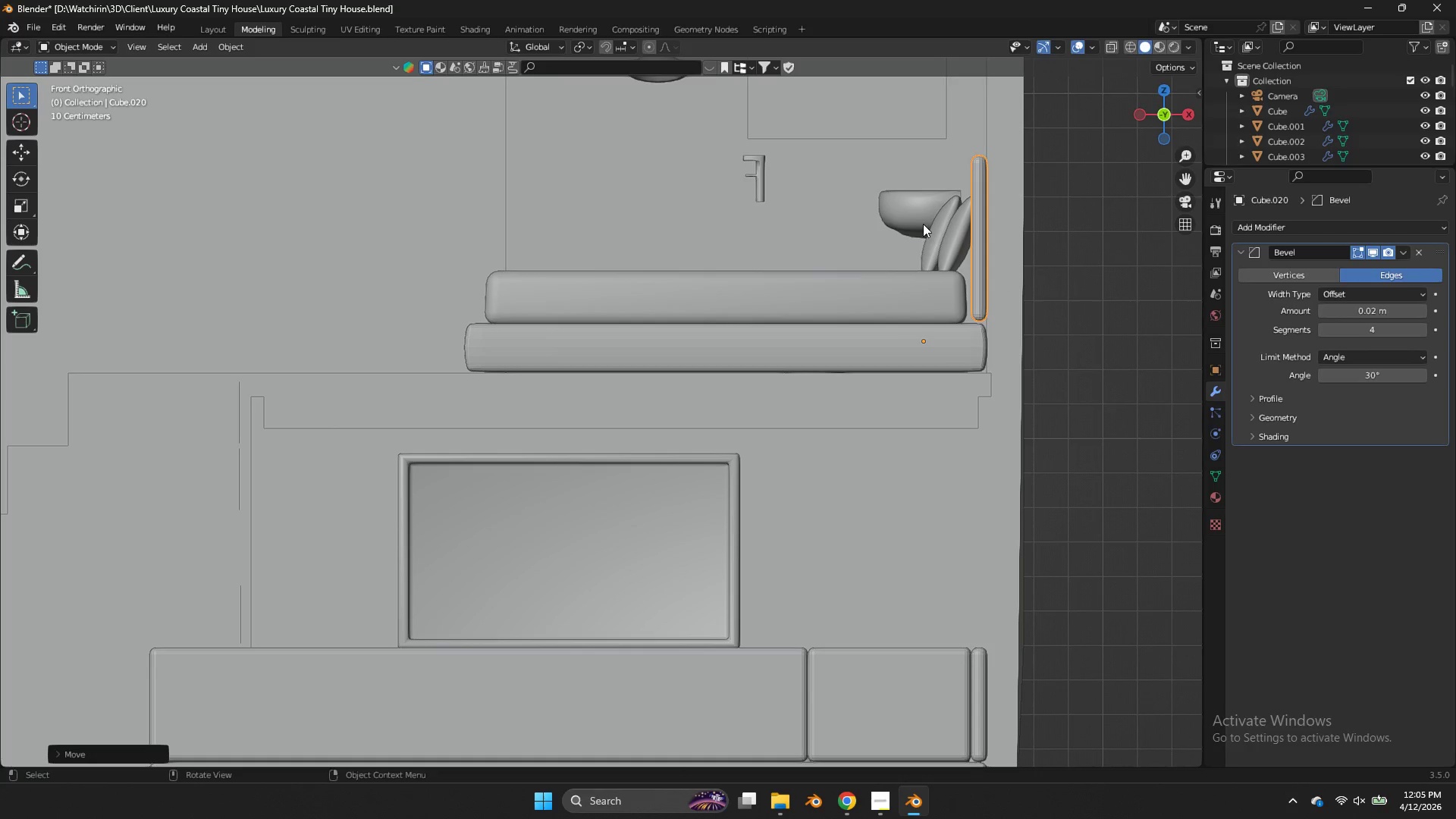 
double_click([923, 224])
 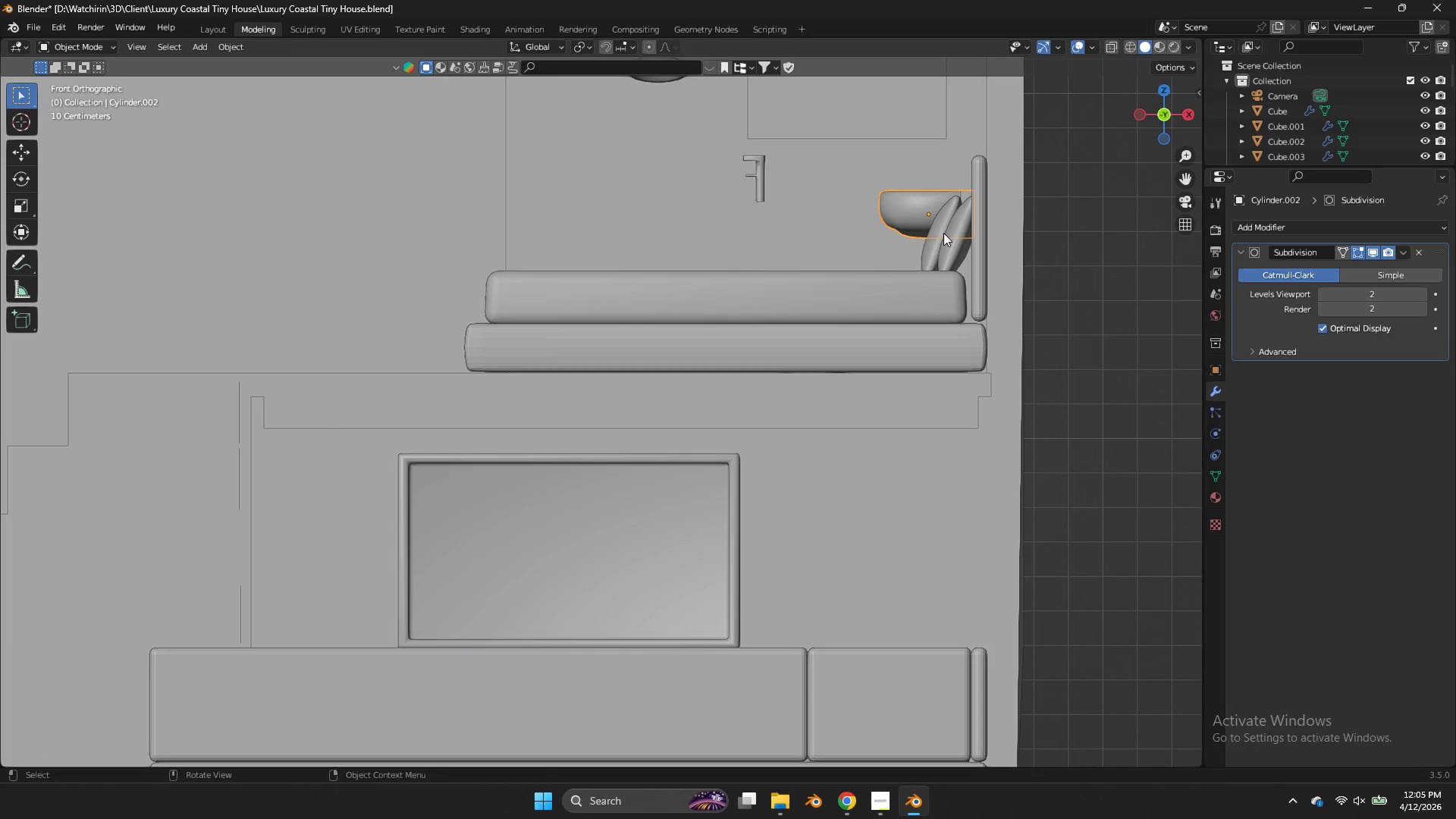 
left_click([940, 234])
 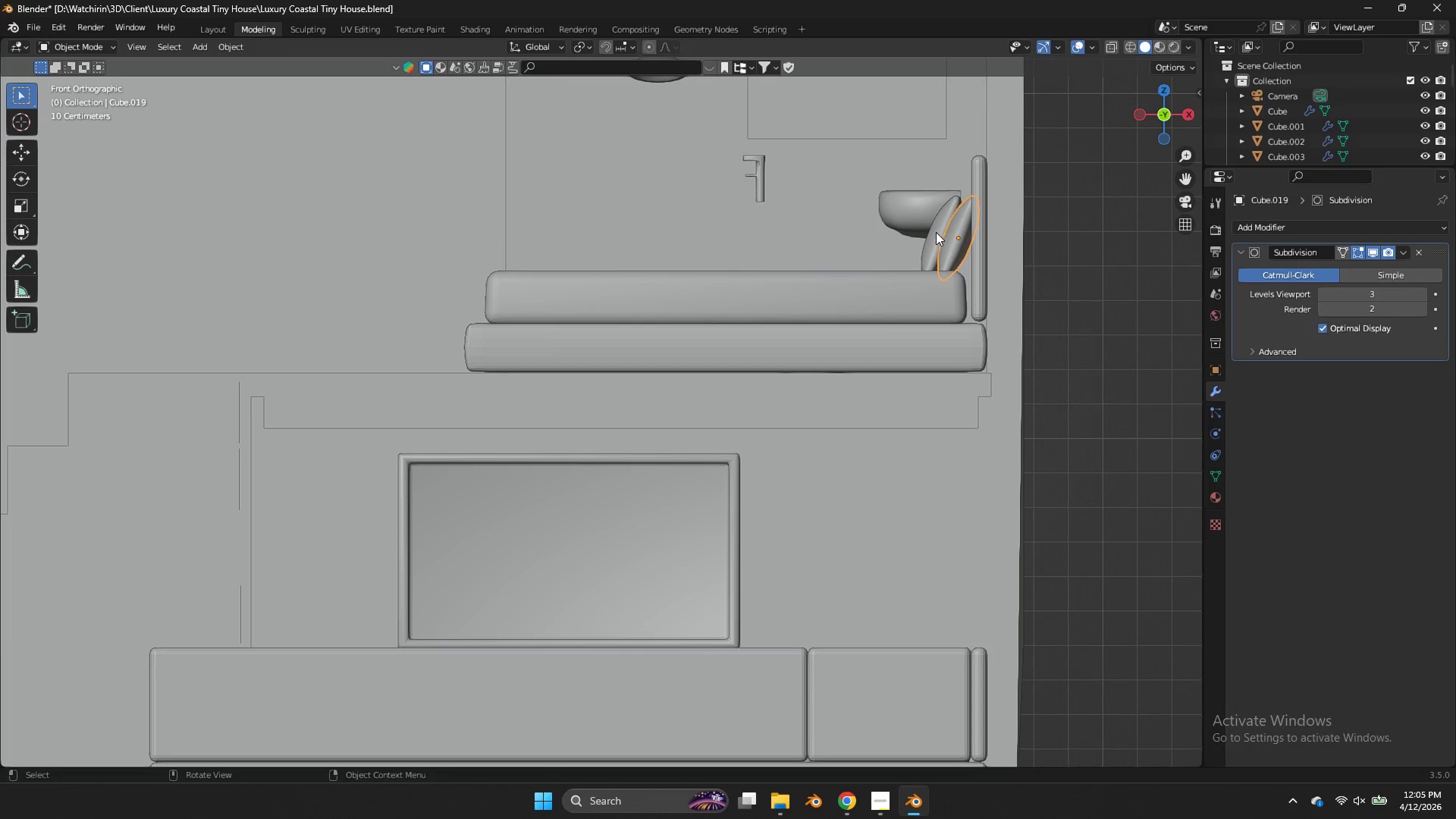 
left_click([936, 232])
 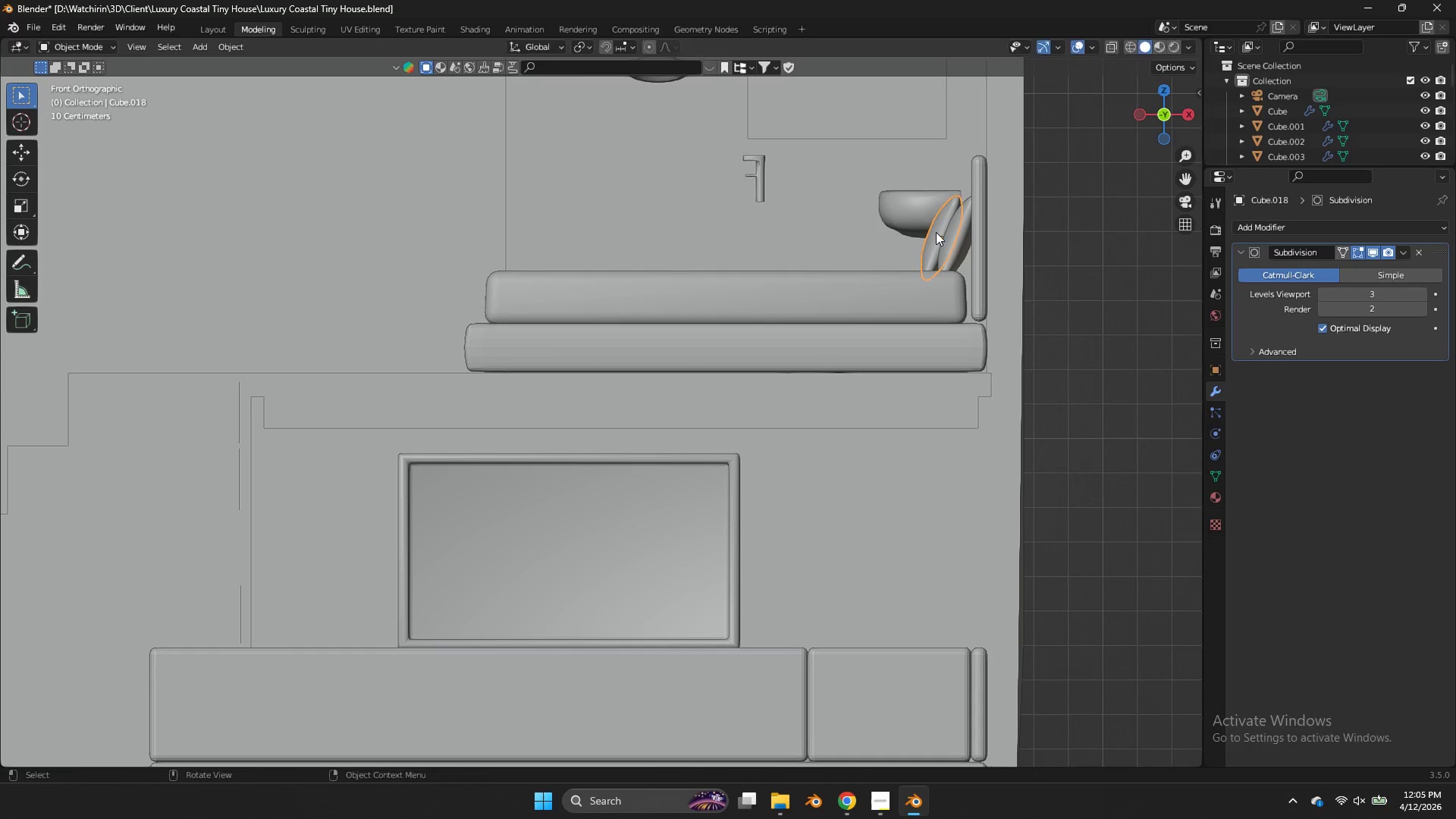 
type(gx)
 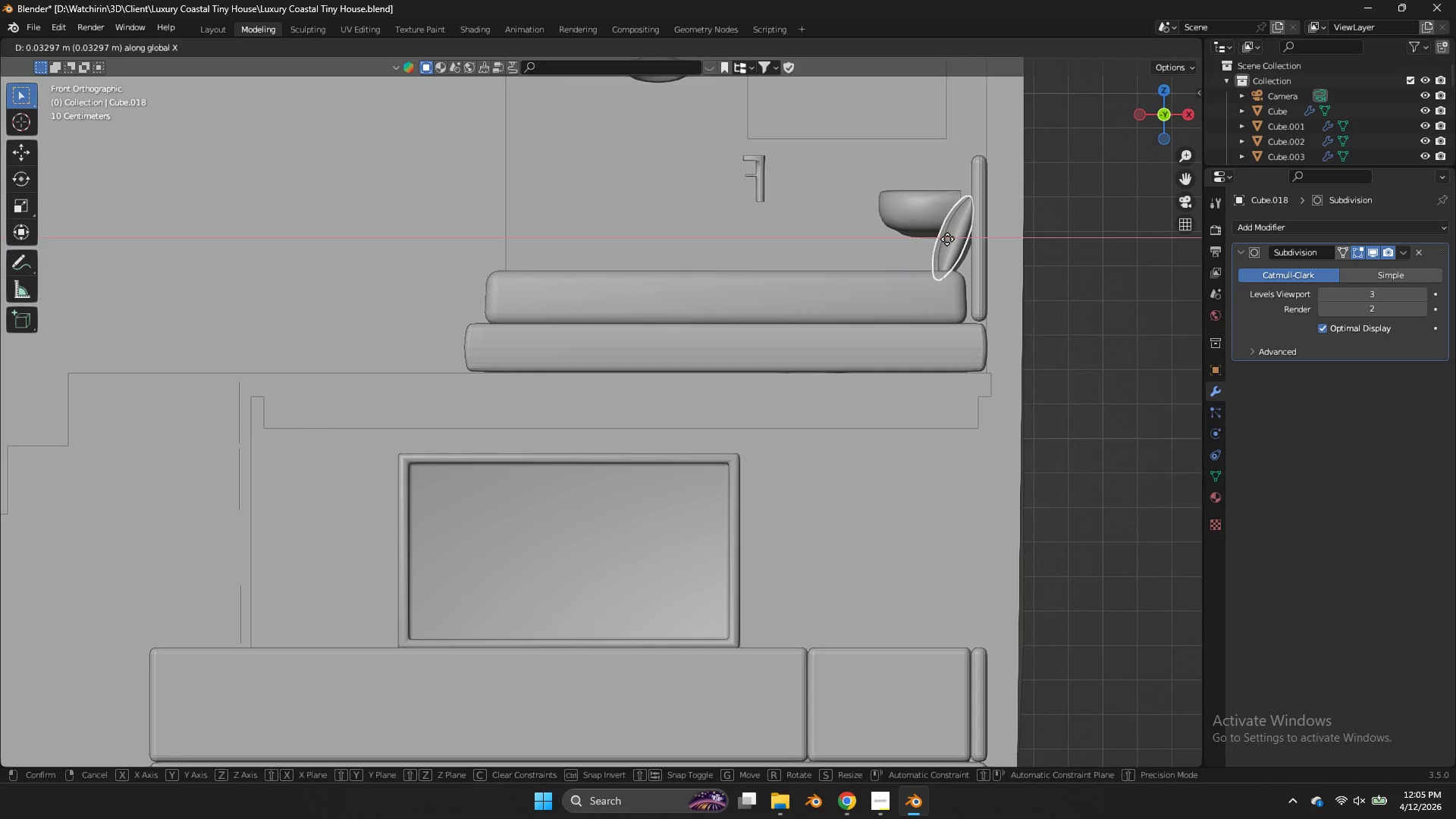 
left_click([949, 239])
 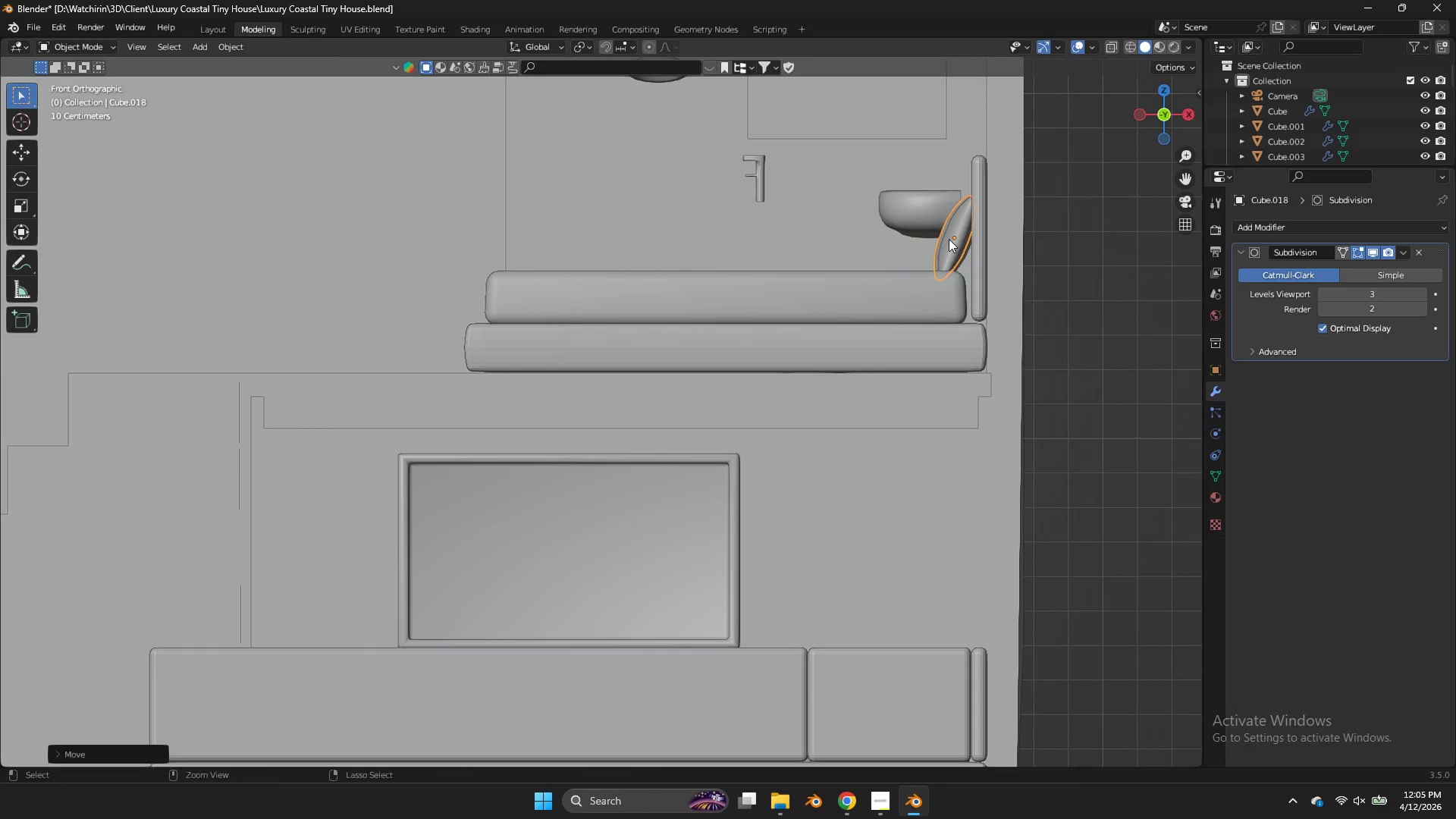 
key(Control+ControlLeft)
 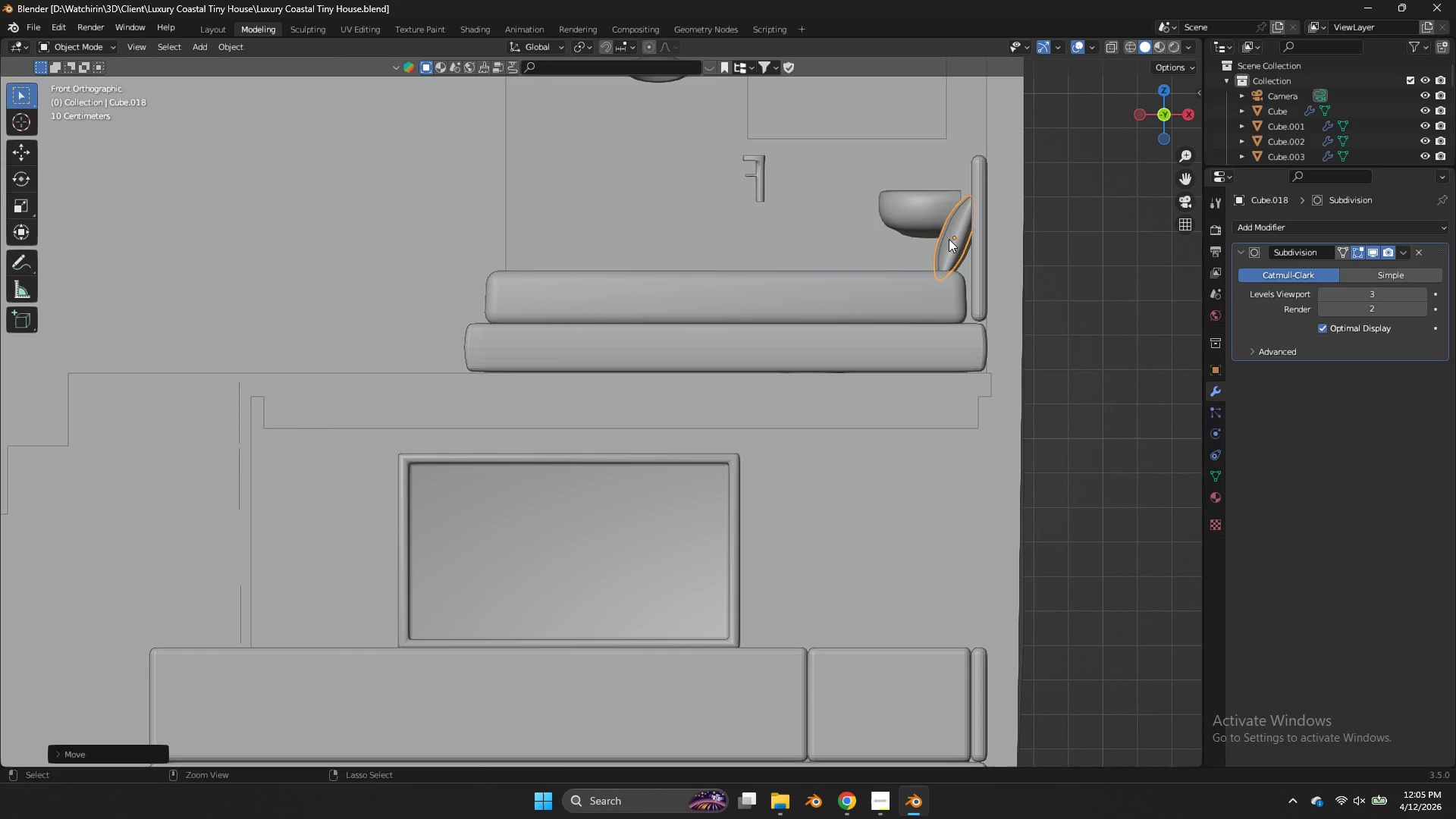 
key(Control+S)
 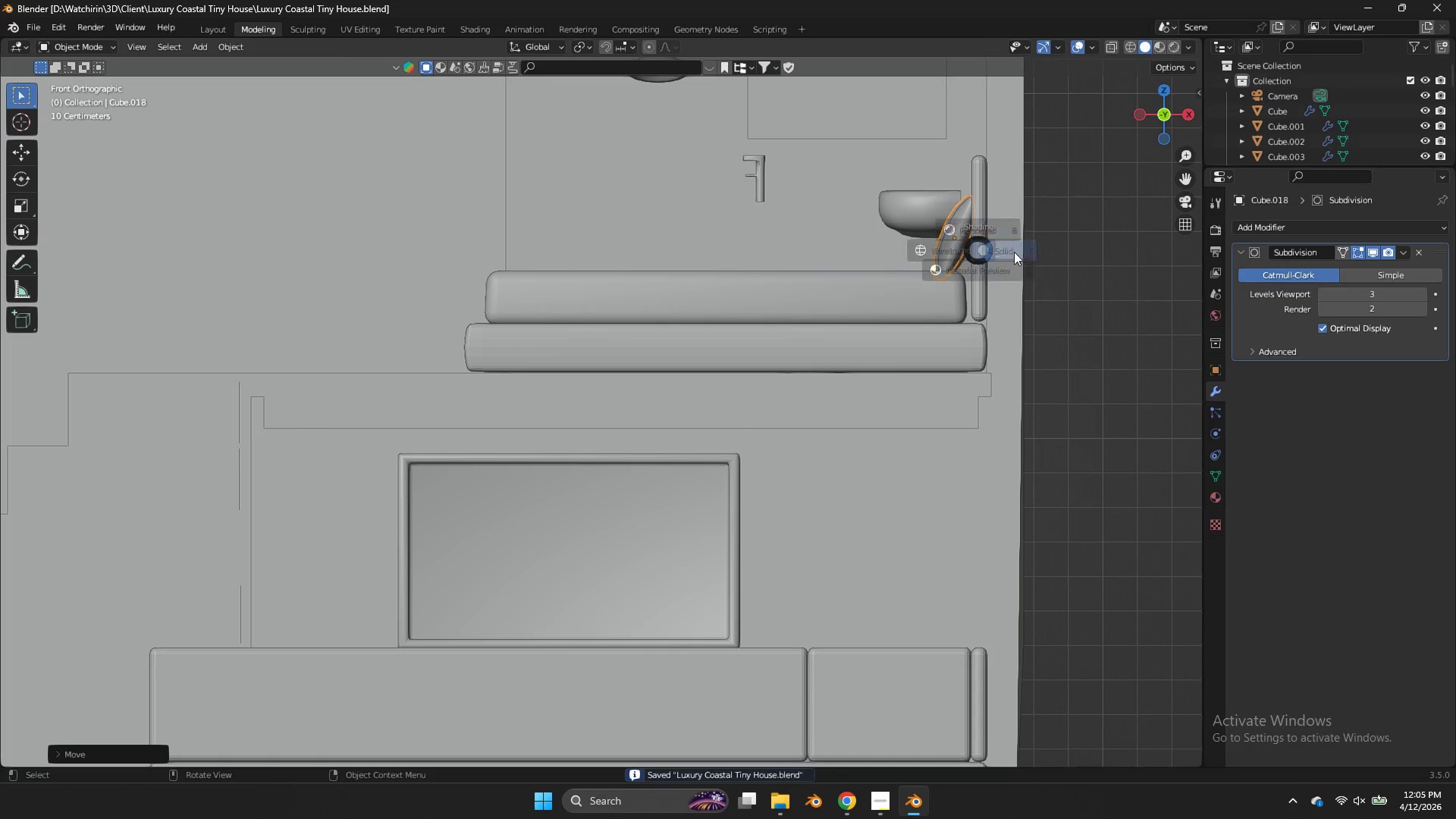 
key(Z)
 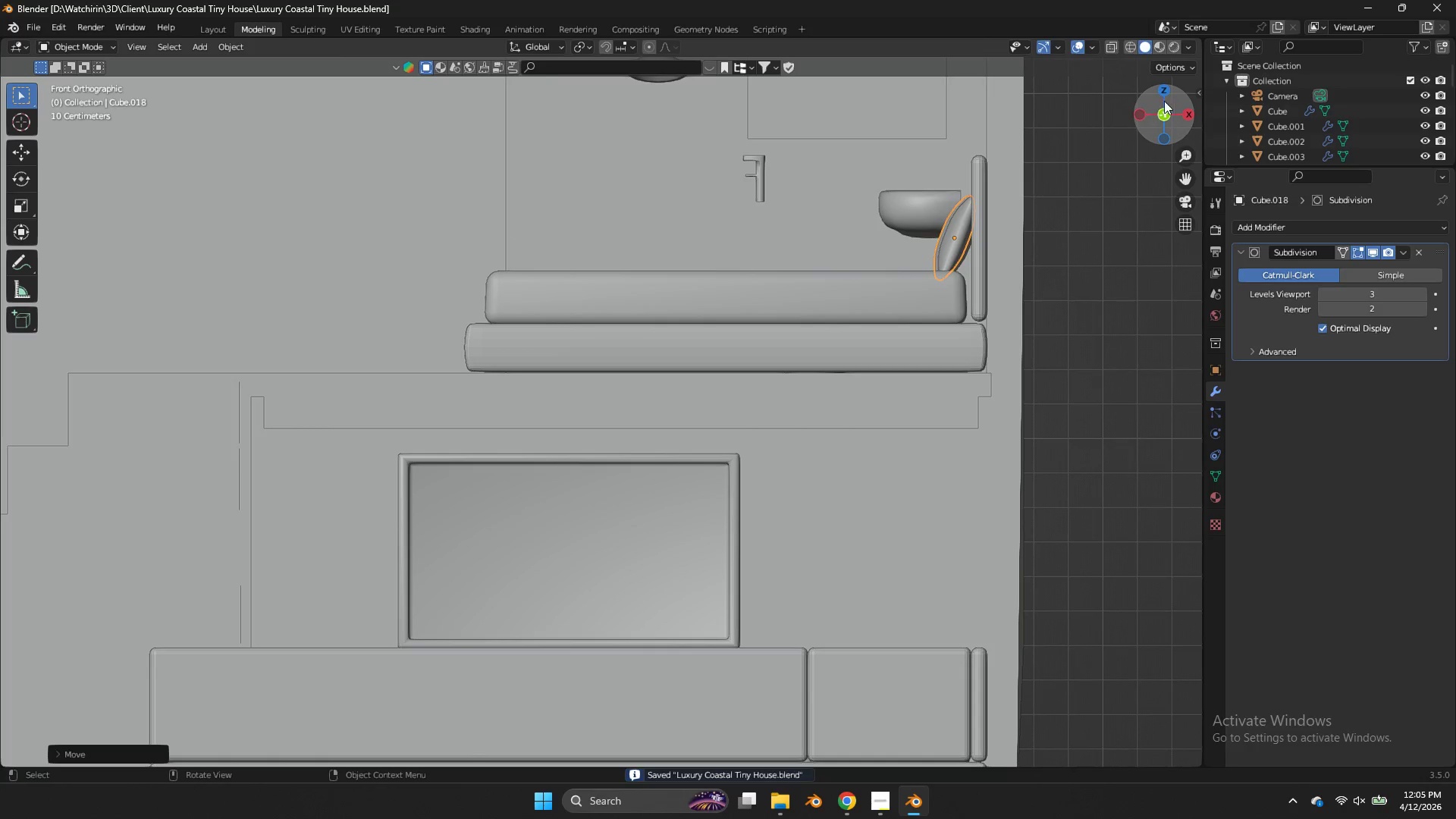 
left_click_drag(start_coordinate=[1162, 99], to_coordinate=[1159, 164])
 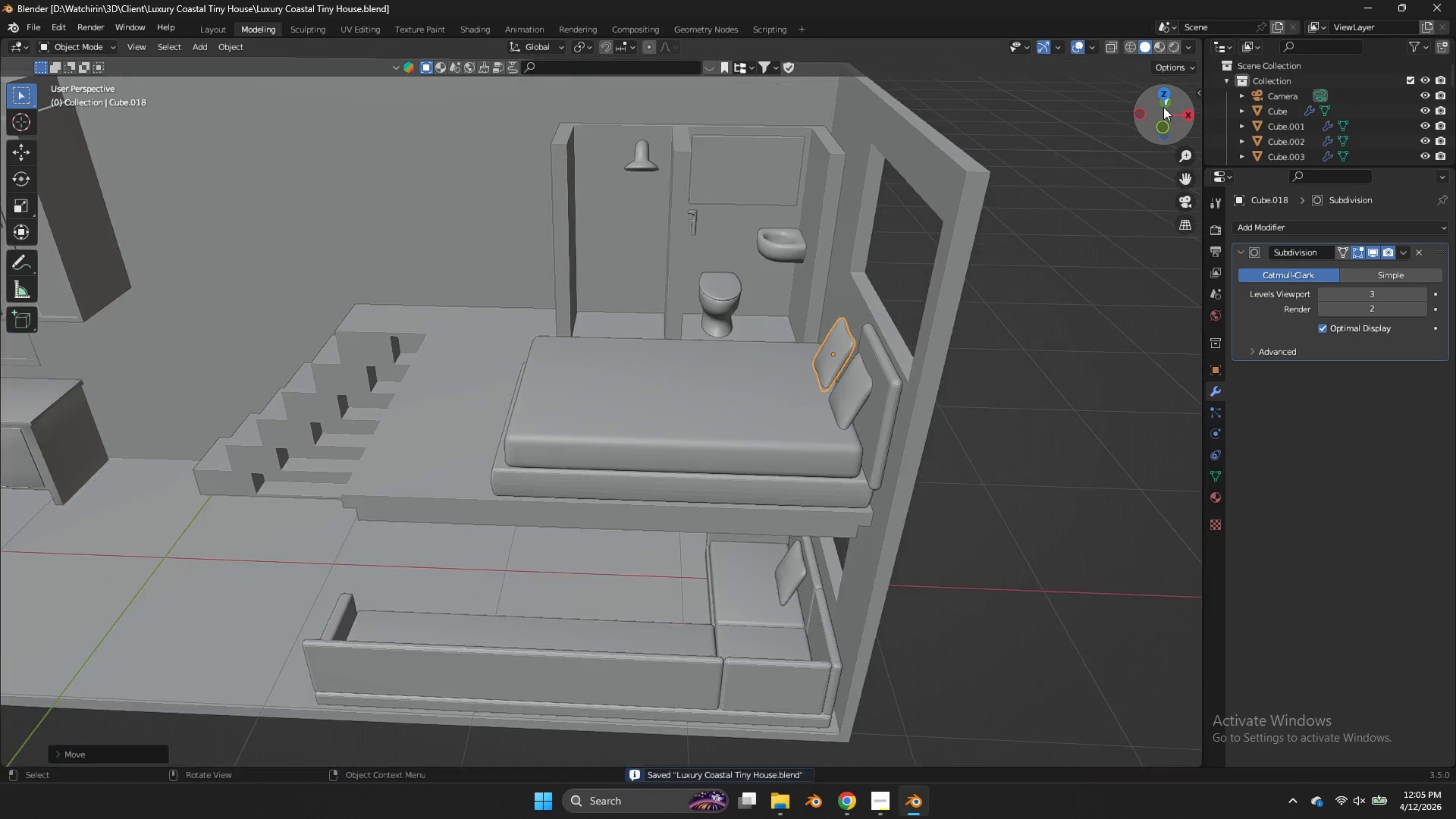 
scroll: coordinate [1163, 105], scroll_direction: down, amount: 3.0
 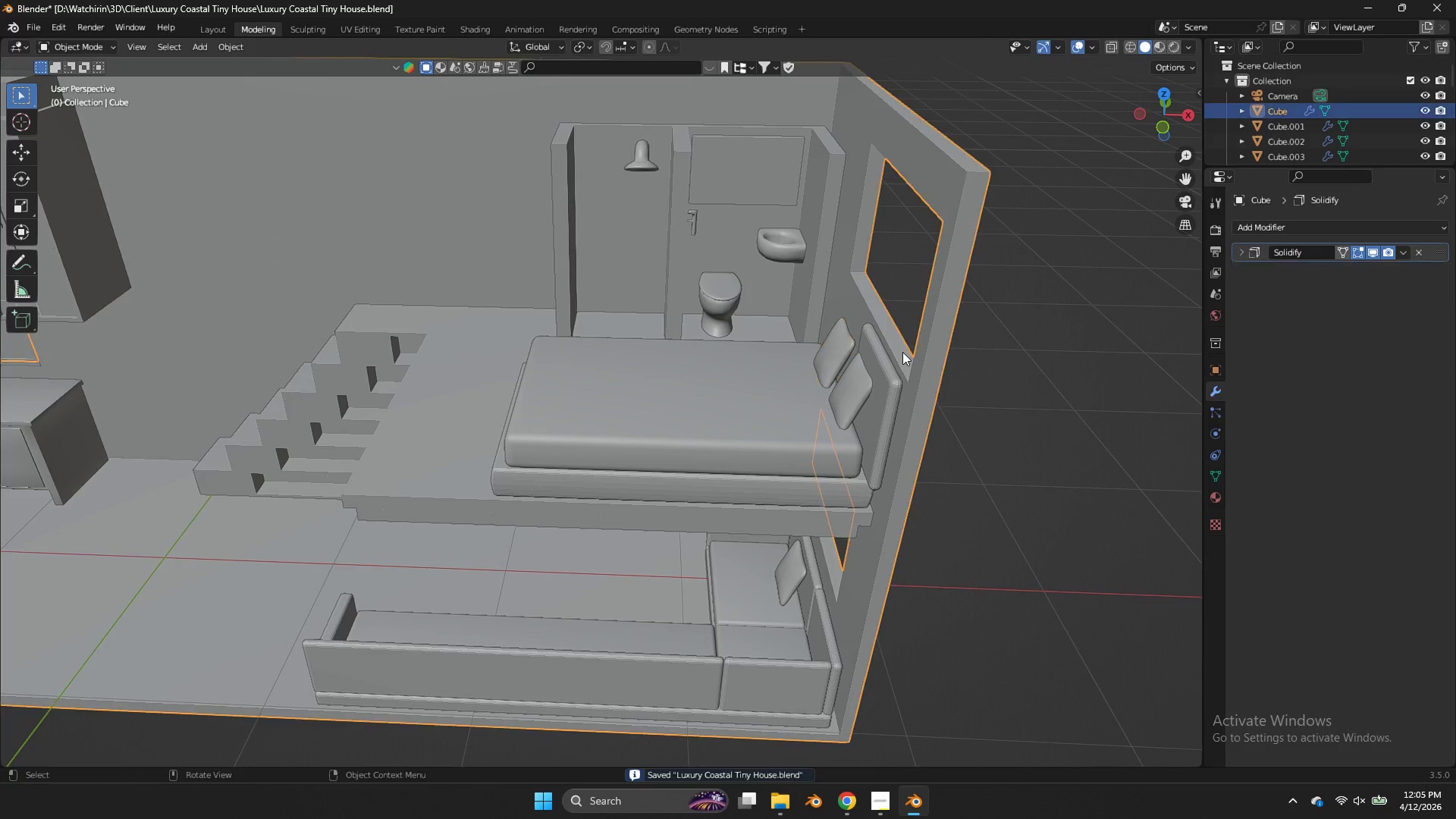 
double_click([888, 358])
 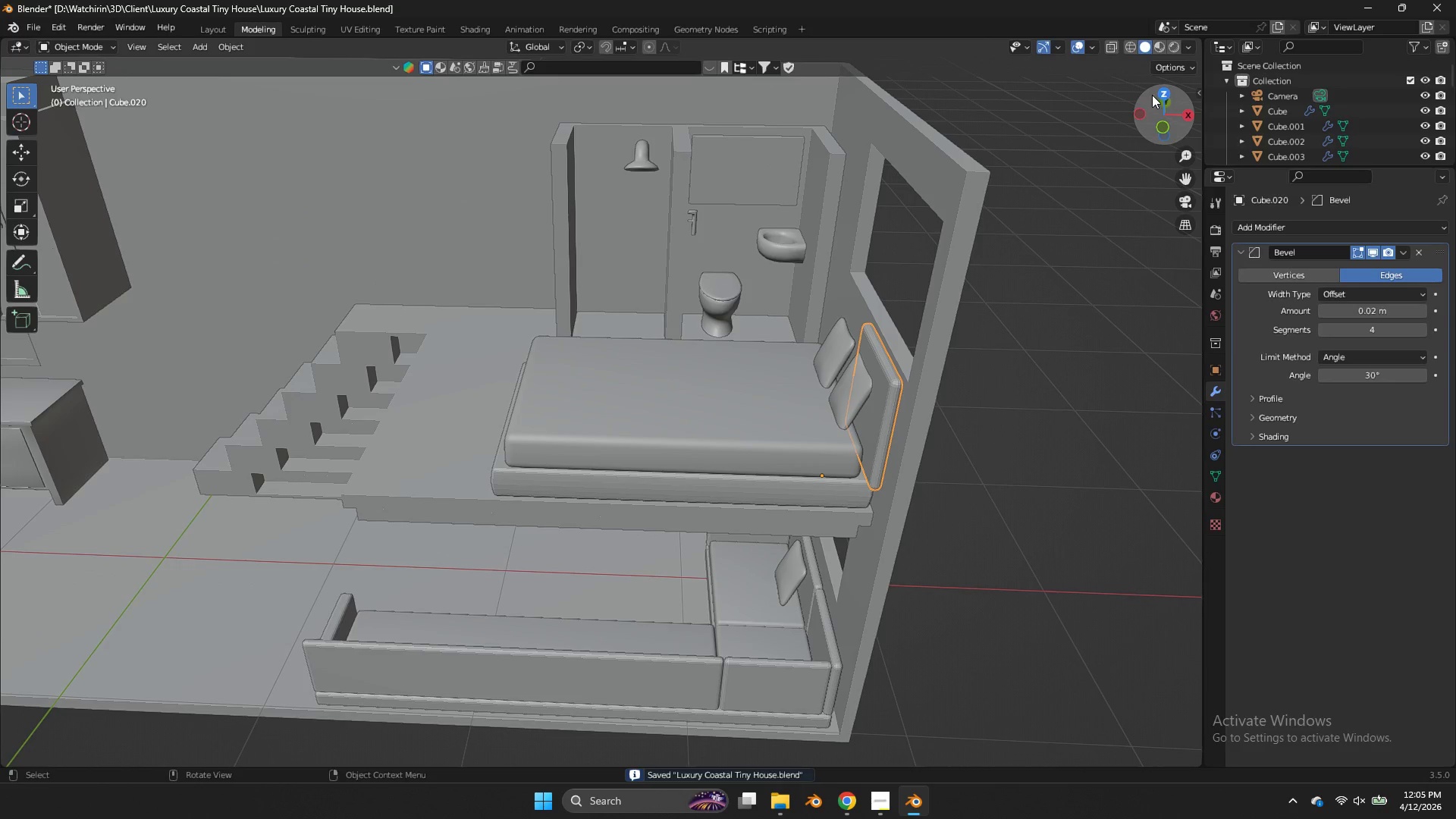 
left_click([1157, 95])
 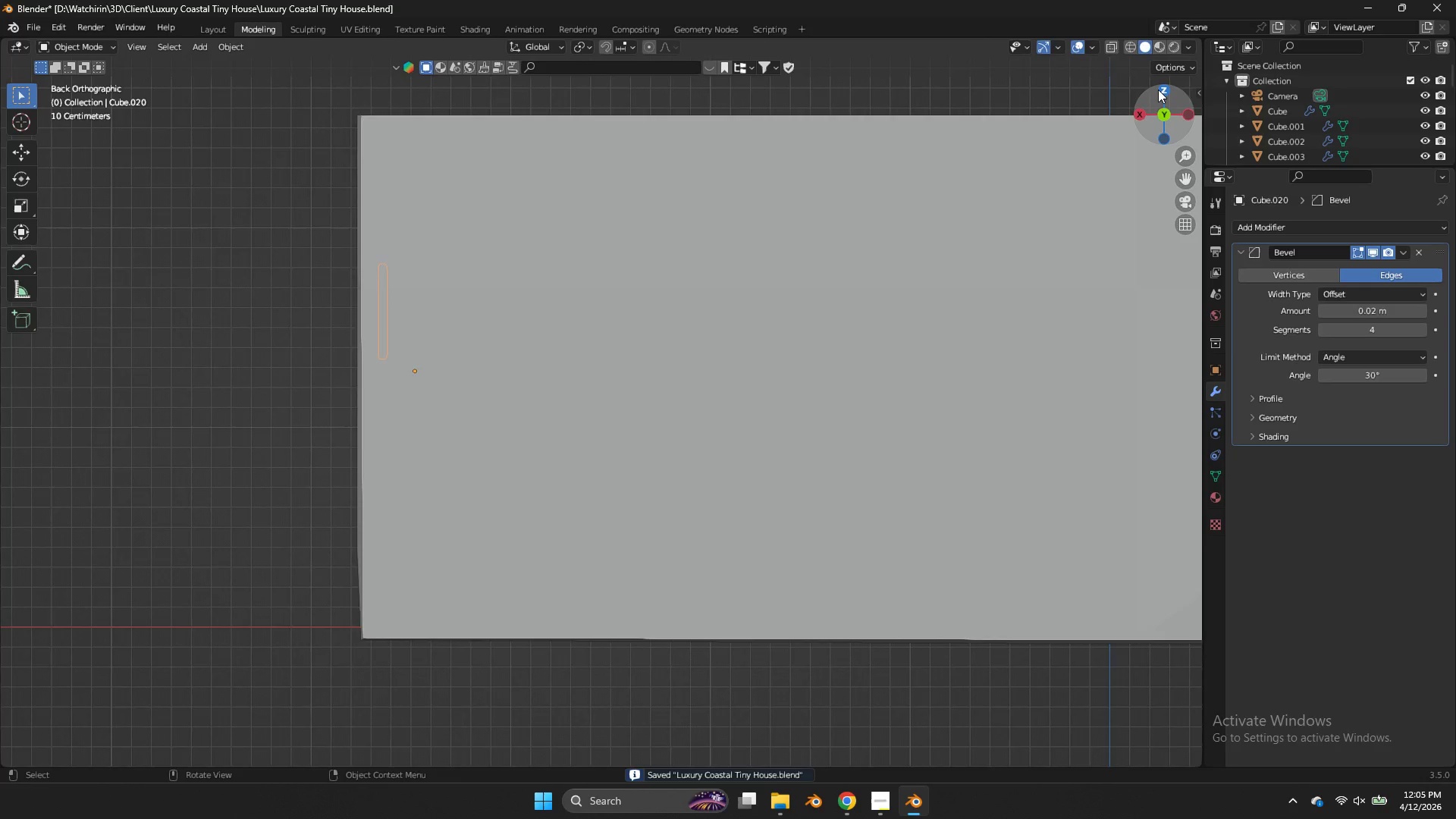 
left_click([1158, 89])
 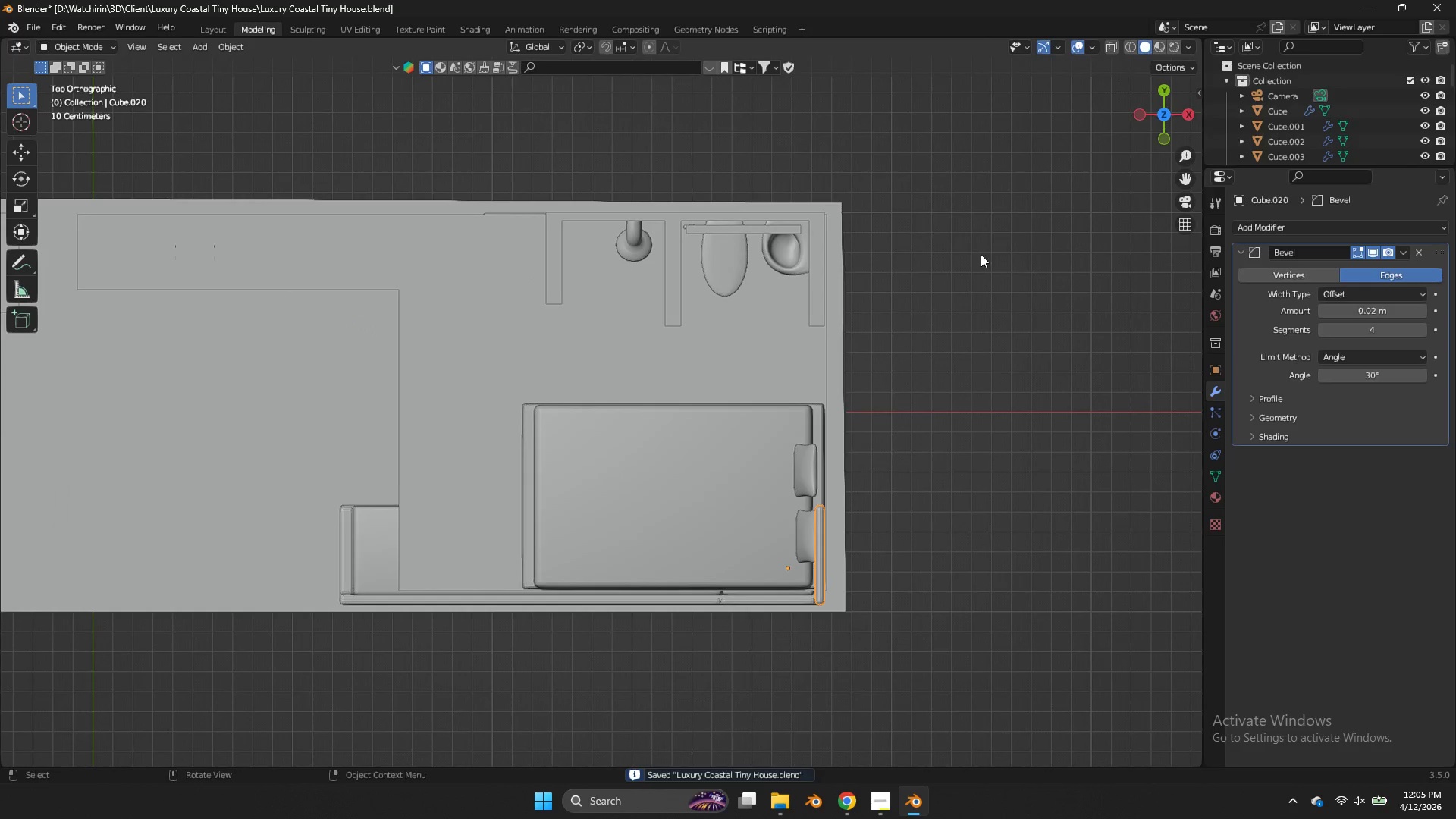 
type(zgy)
 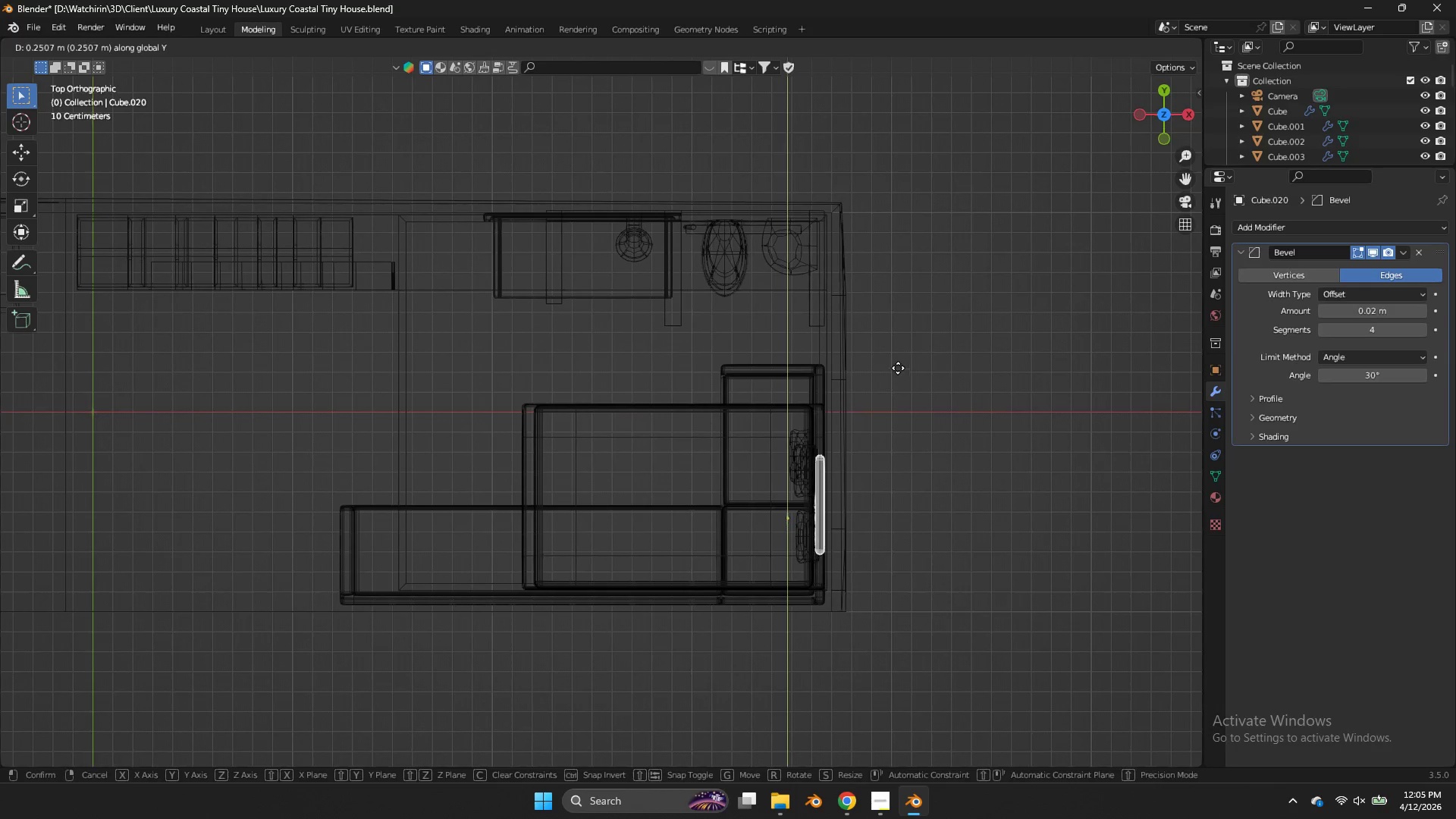 
left_click([898, 368])
 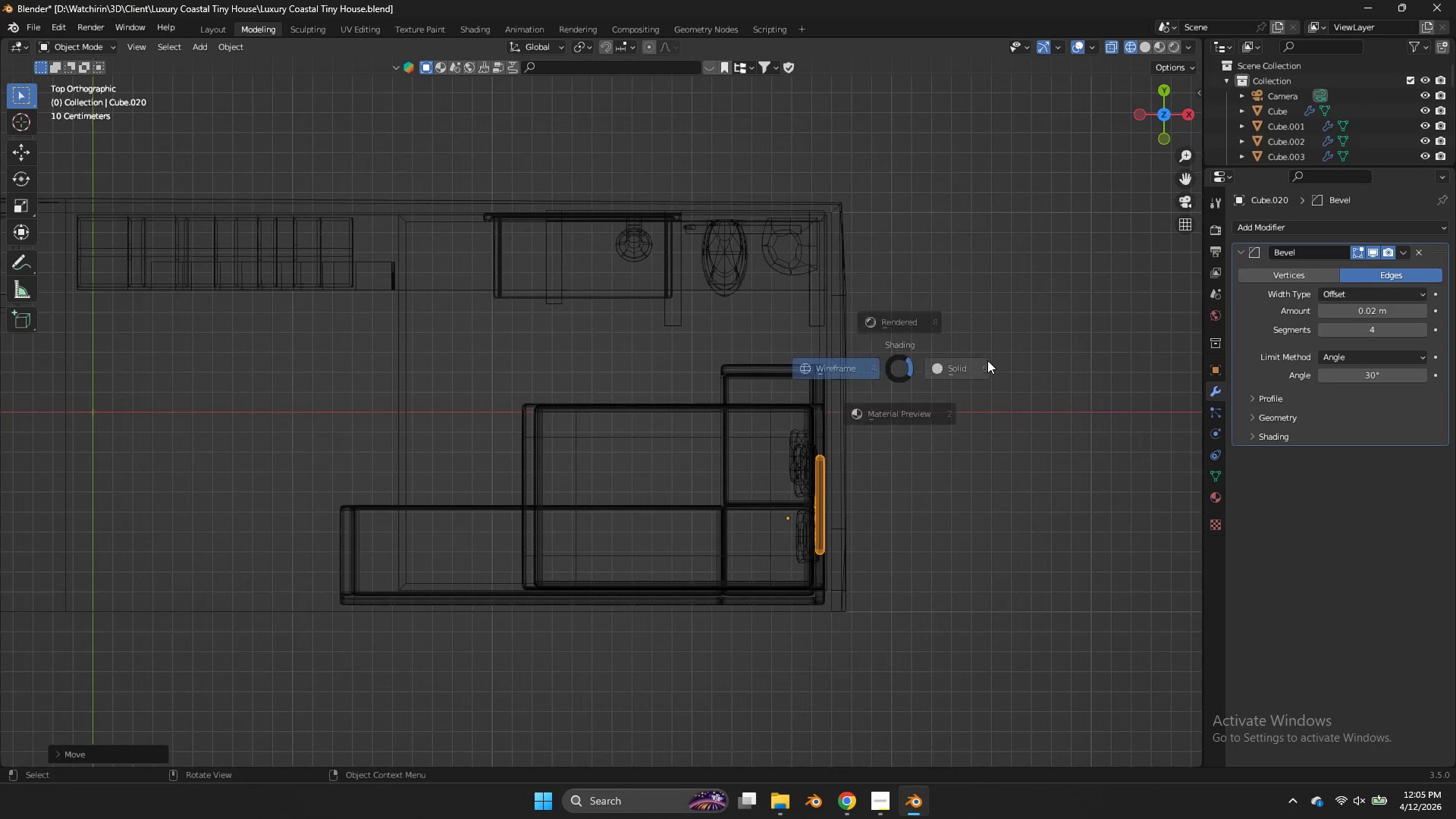 
type(z)
key(Tab)
type(sy)
 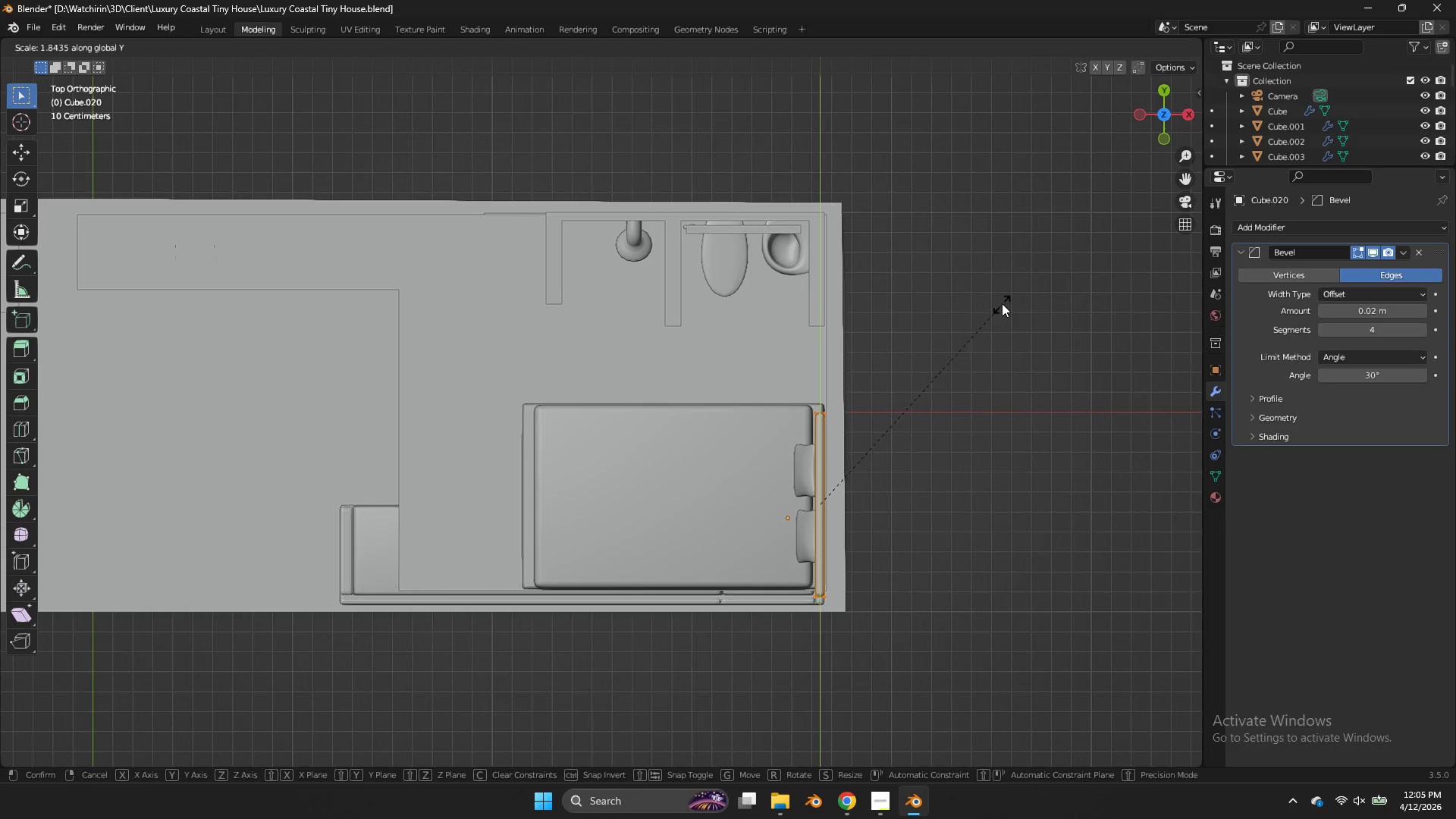 
left_click([1003, 295])
 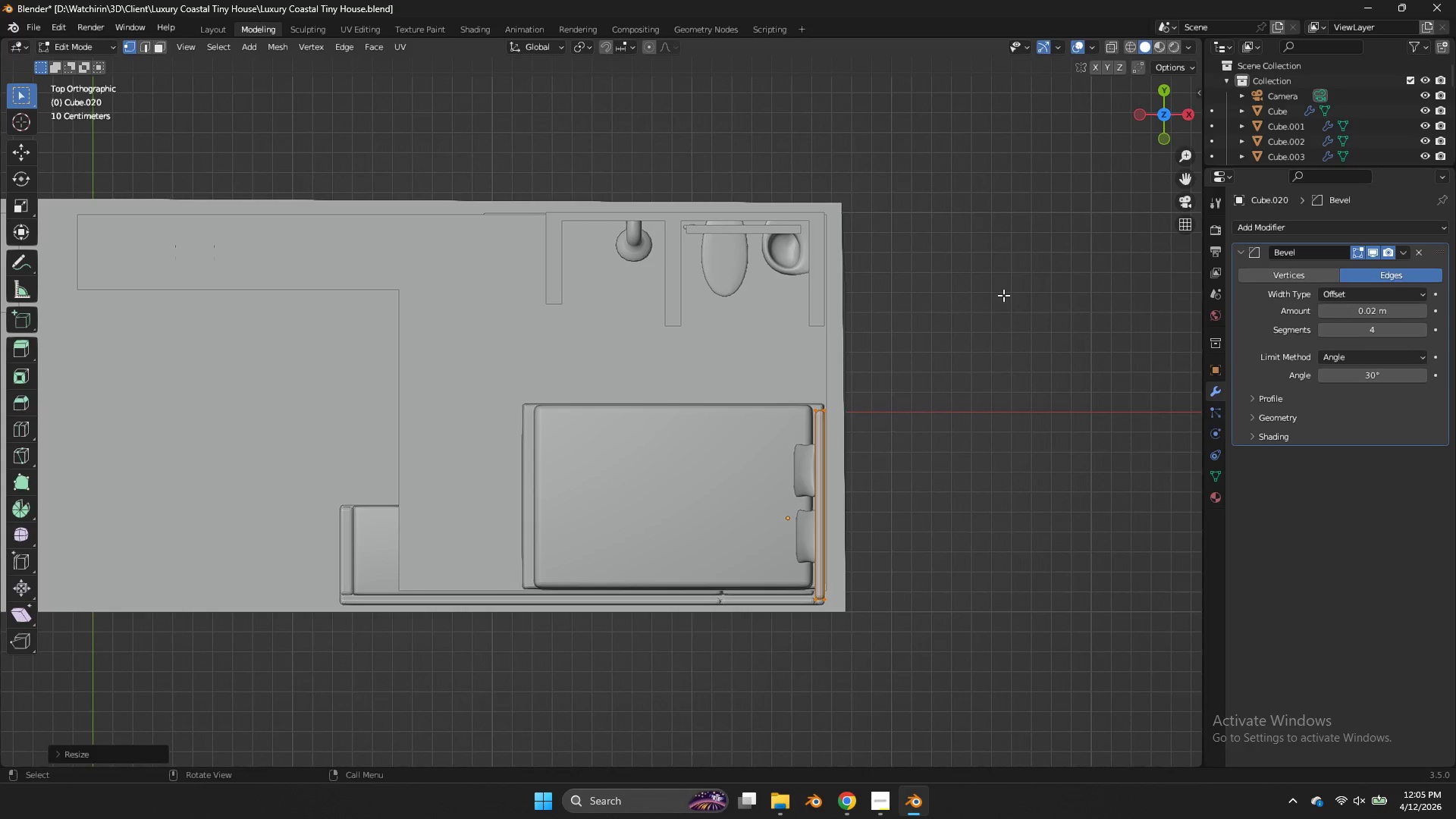 
key(Tab)
type(gy)
 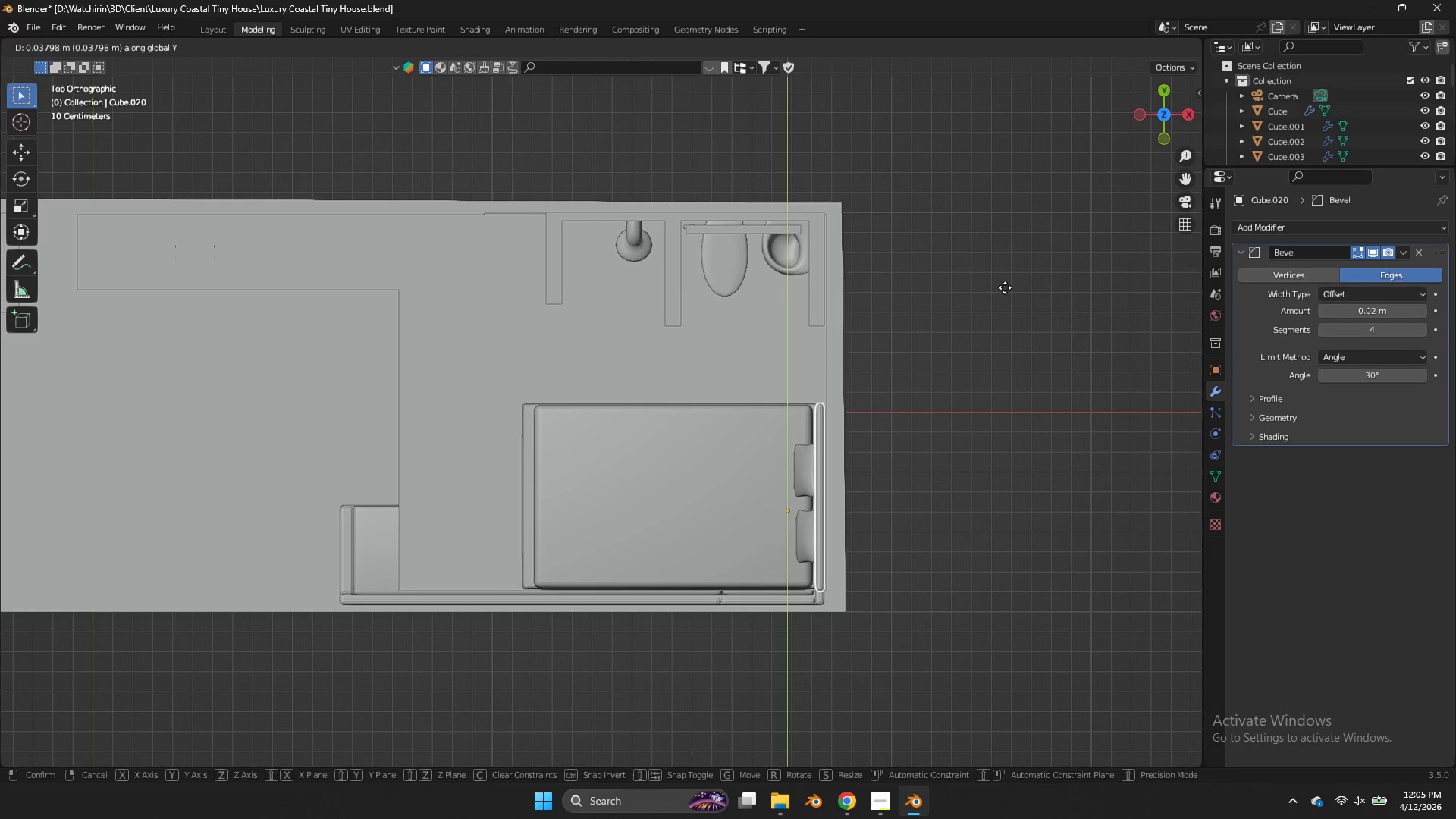 
left_click([1005, 287])
 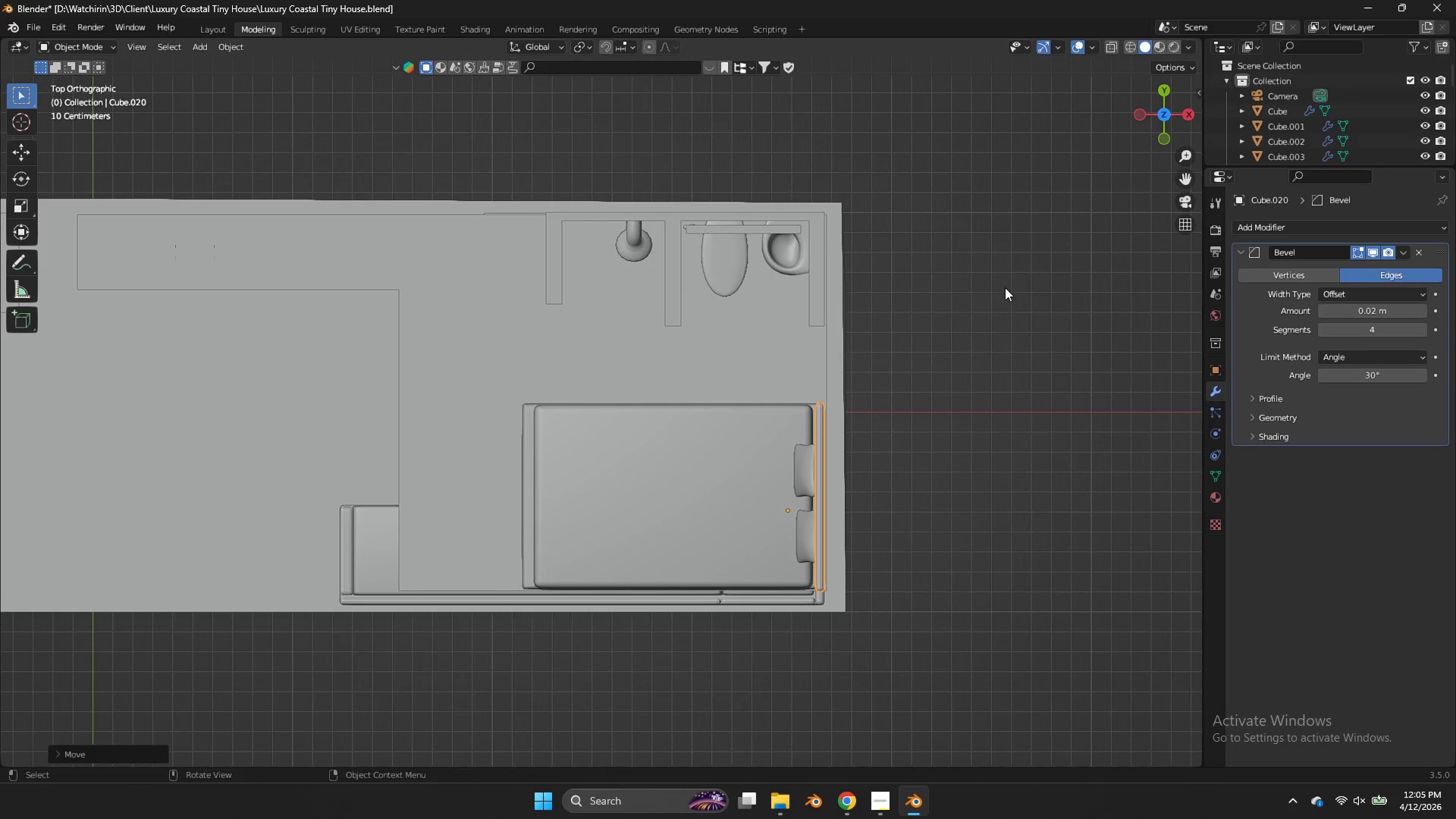 
key(Tab)
 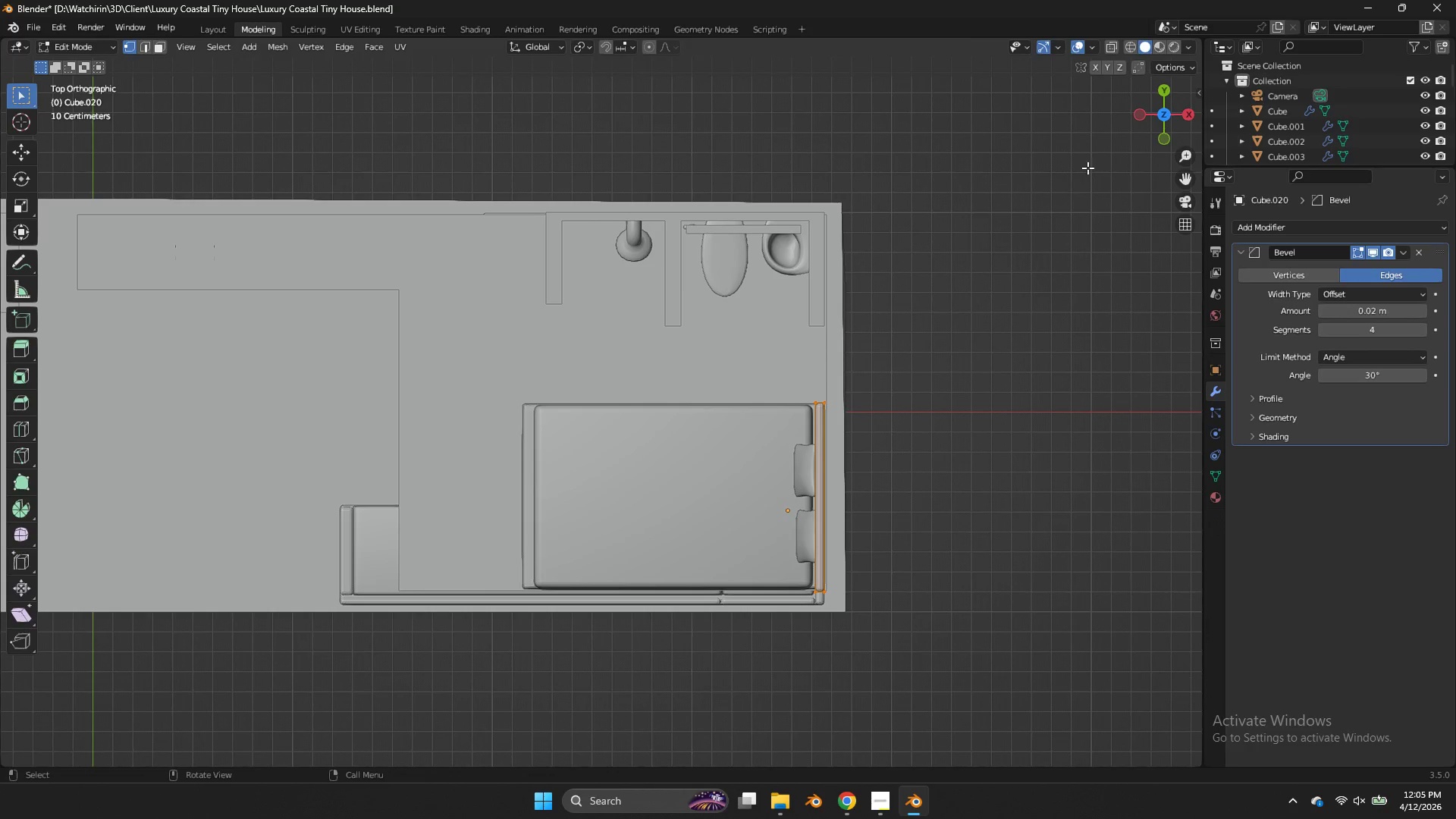 
key(Tab)
 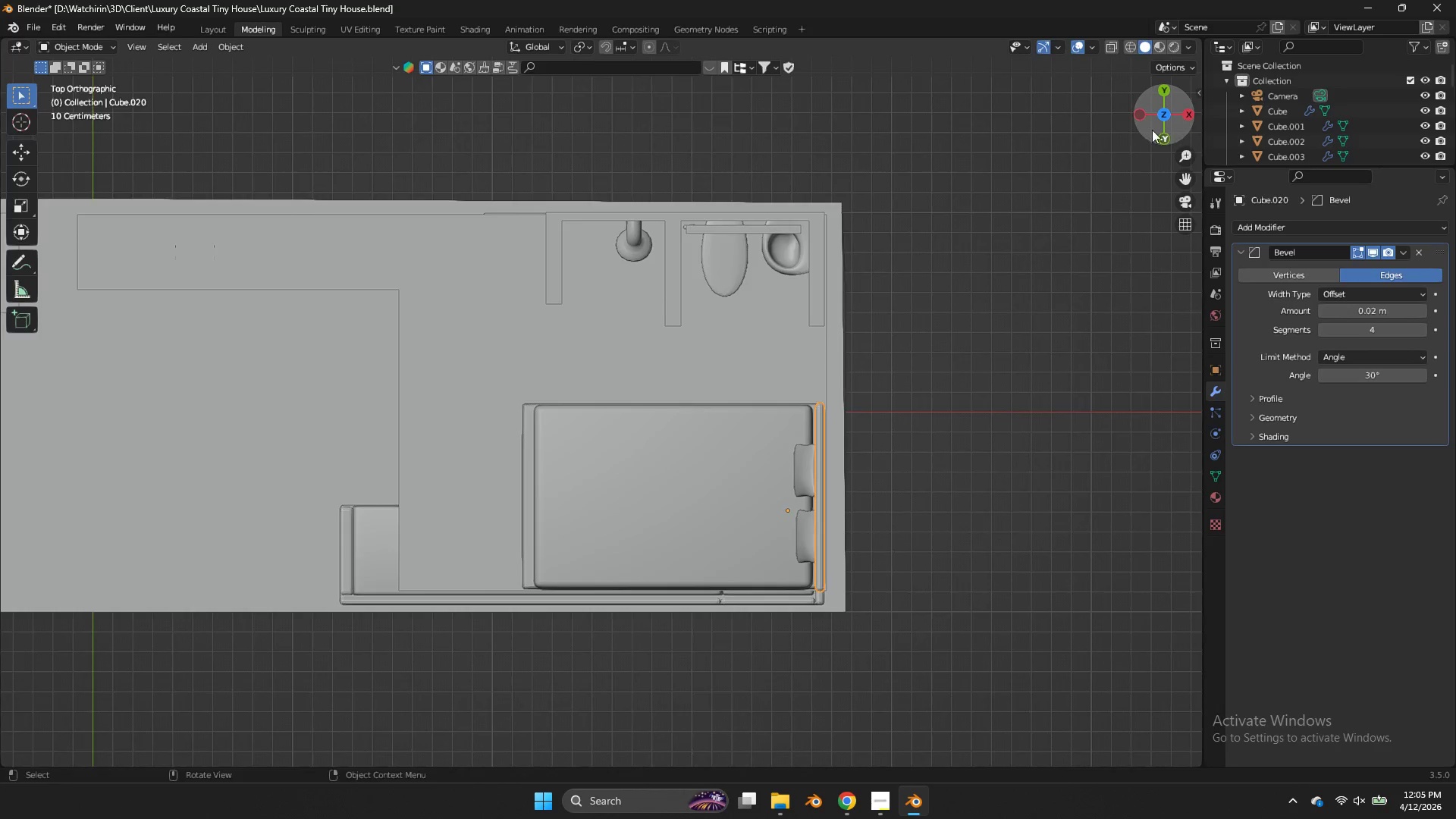 
left_click_drag(start_coordinate=[1152, 131], to_coordinate=[1192, 63])
 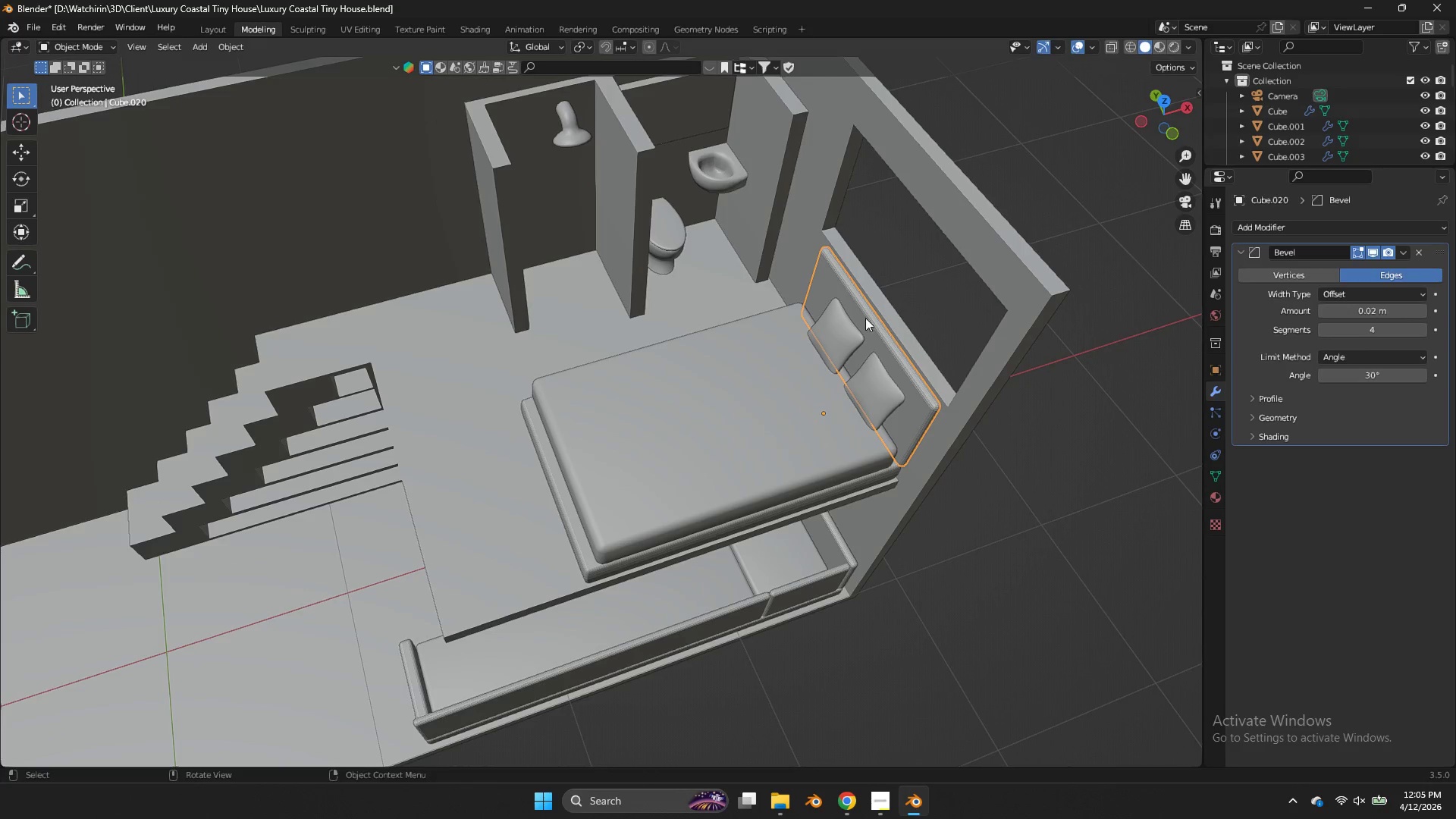 
right_click([859, 313])
 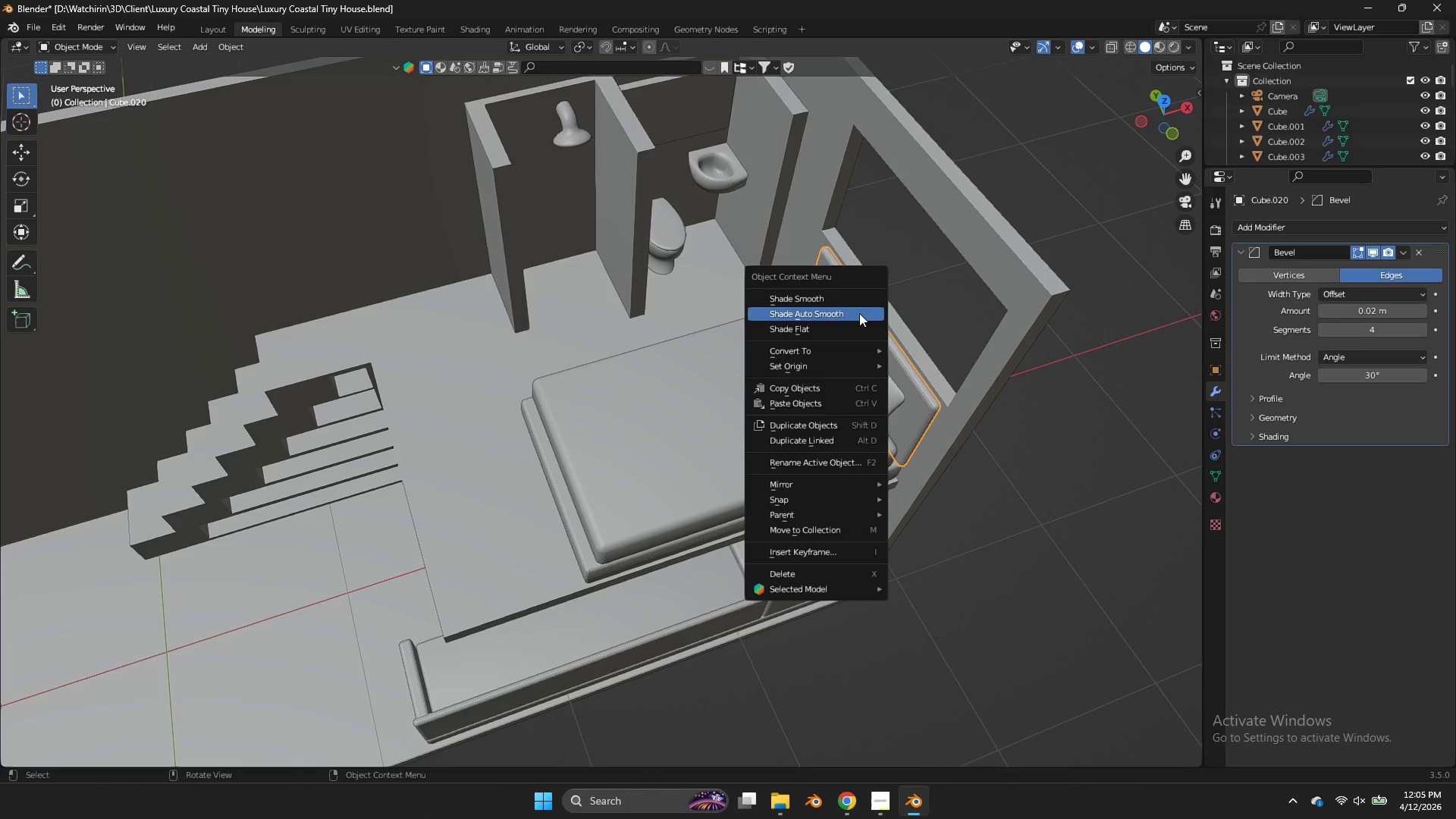 
left_click([859, 313])
 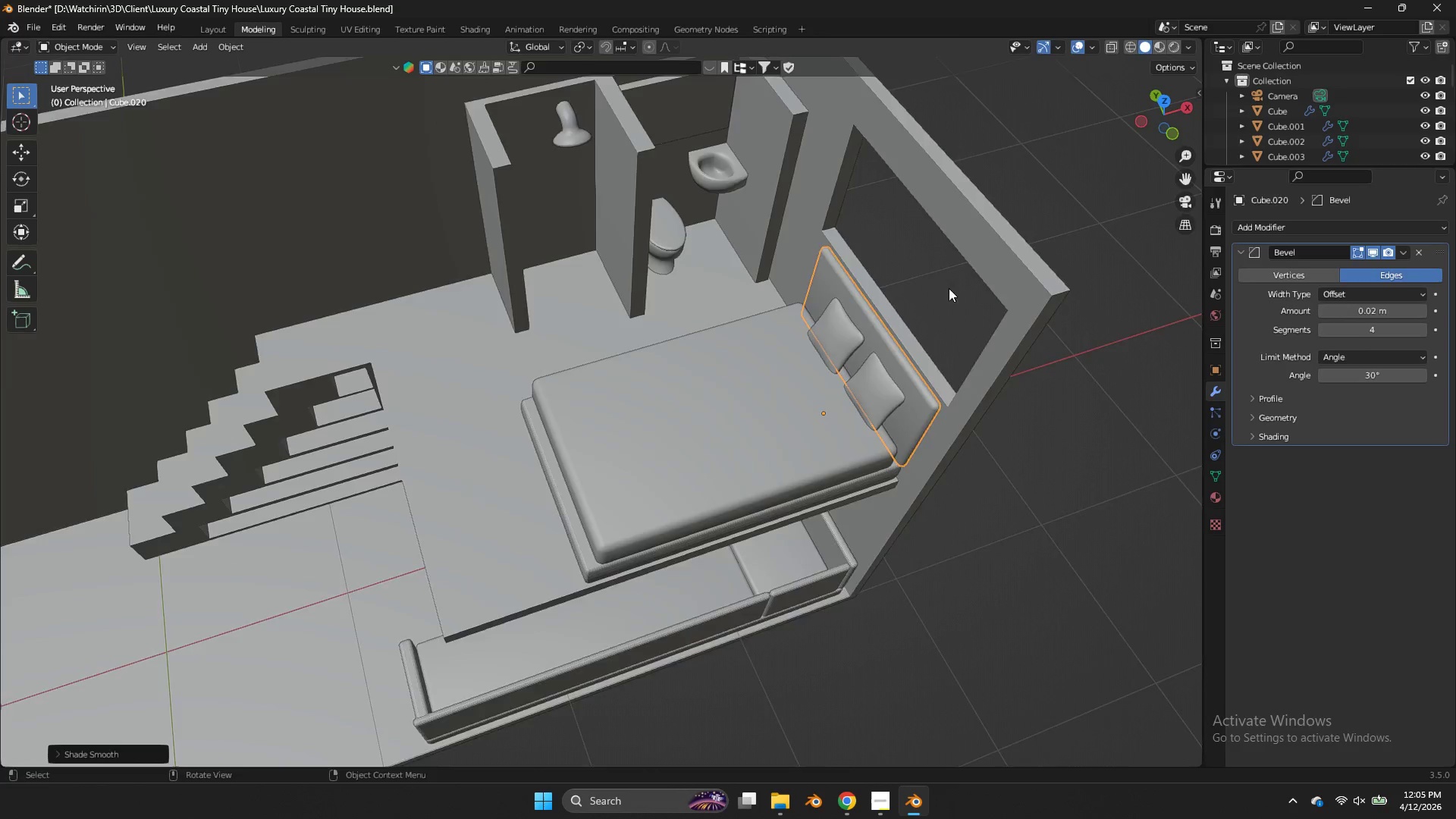 
key(Control+ControlLeft)
 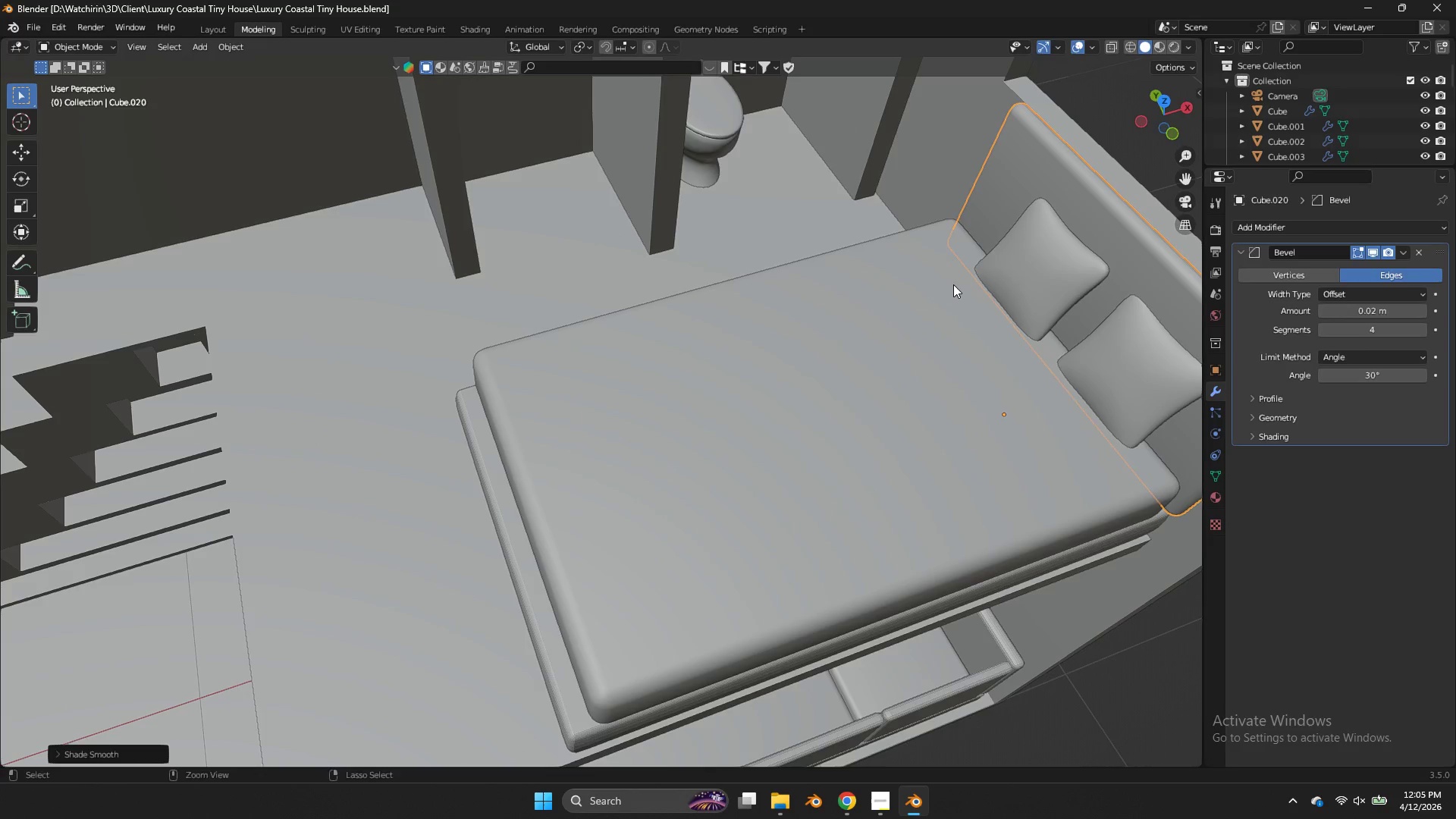 
key(Control+S)
 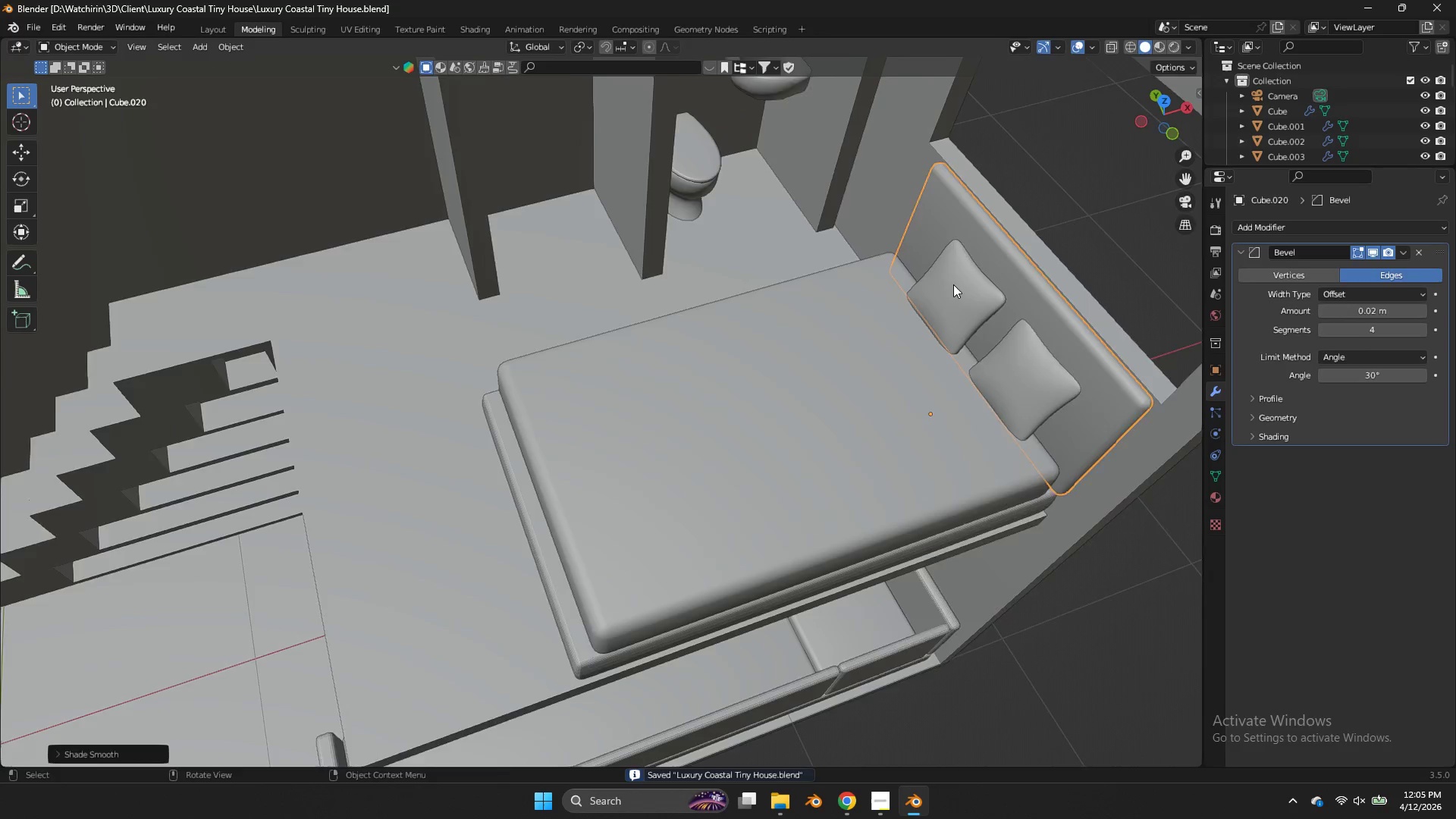 
scroll: coordinate [949, 288], scroll_direction: up, amount: 3.0
 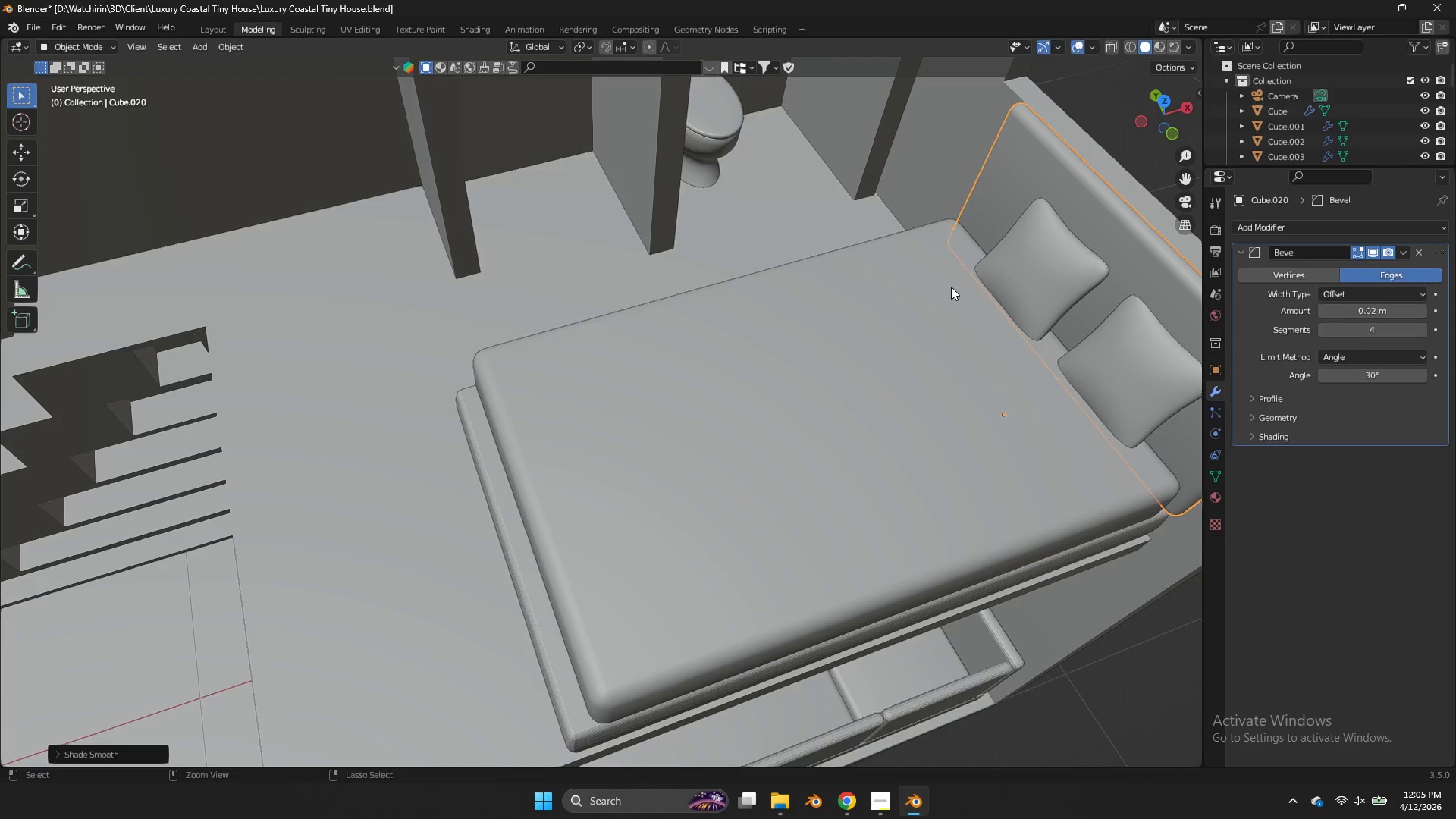 
key(Tab)
 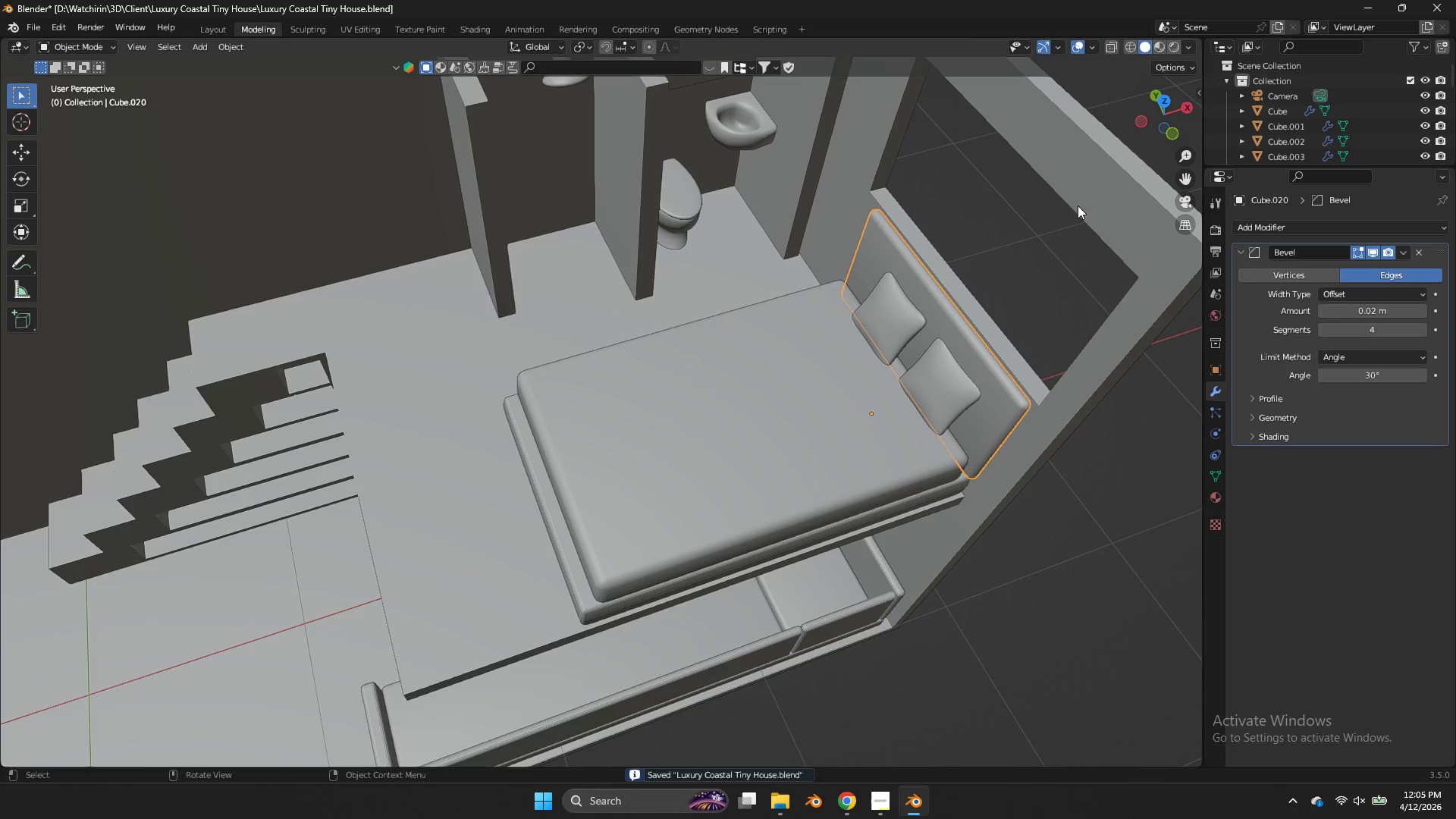 
scroll: coordinate [953, 284], scroll_direction: down, amount: 2.0
 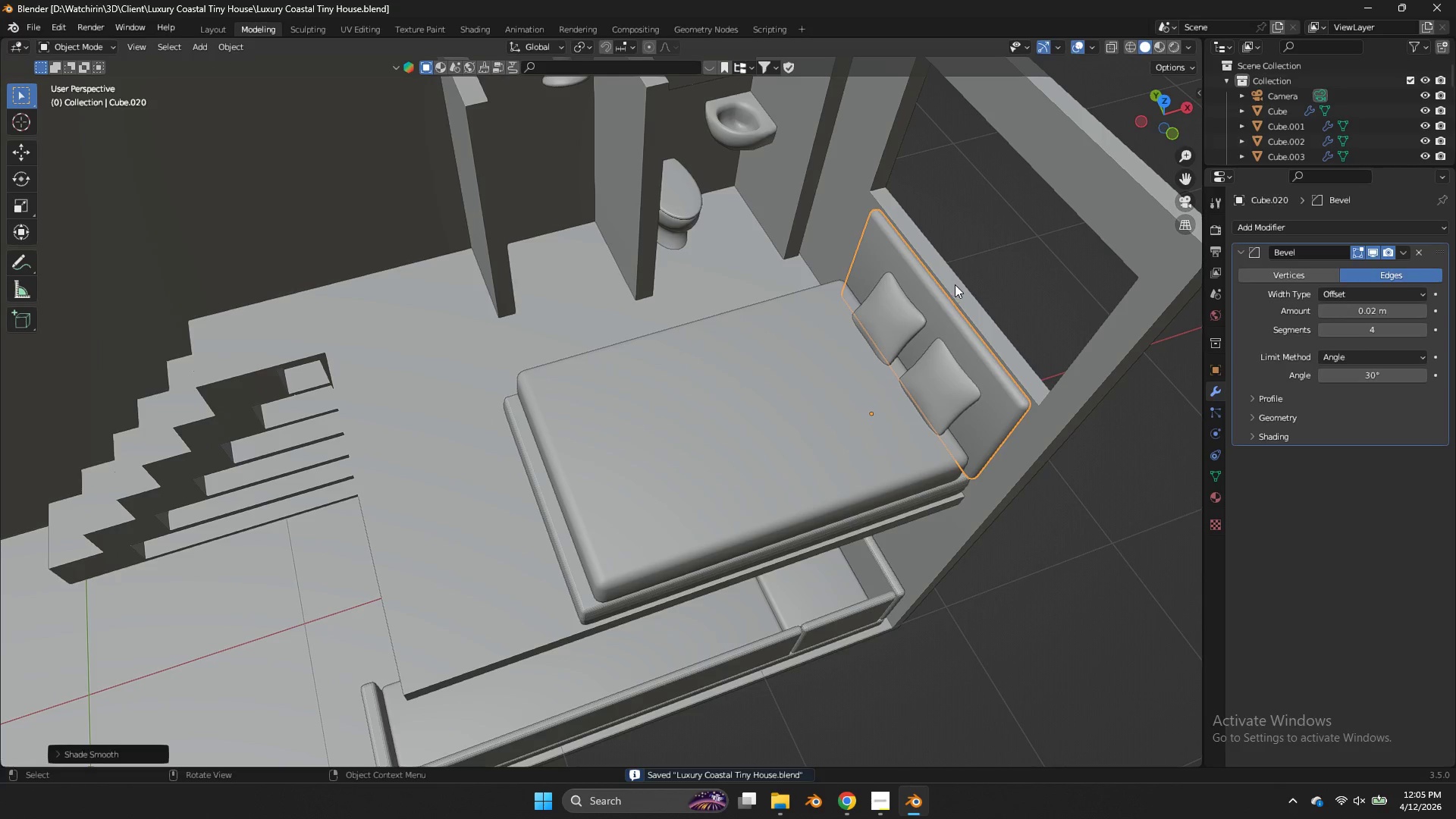 
key(Tab)
 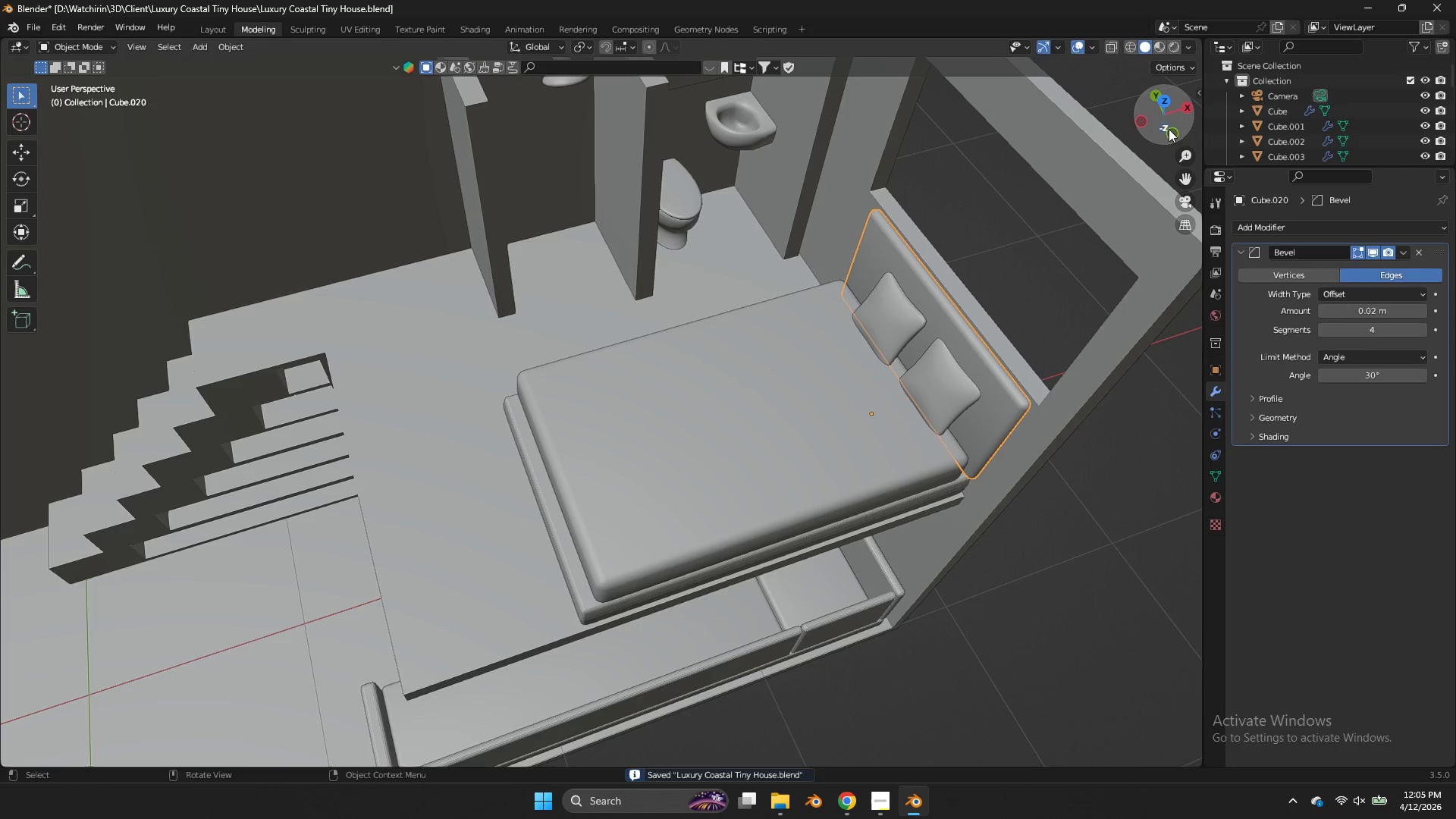 
left_click([1172, 134])
 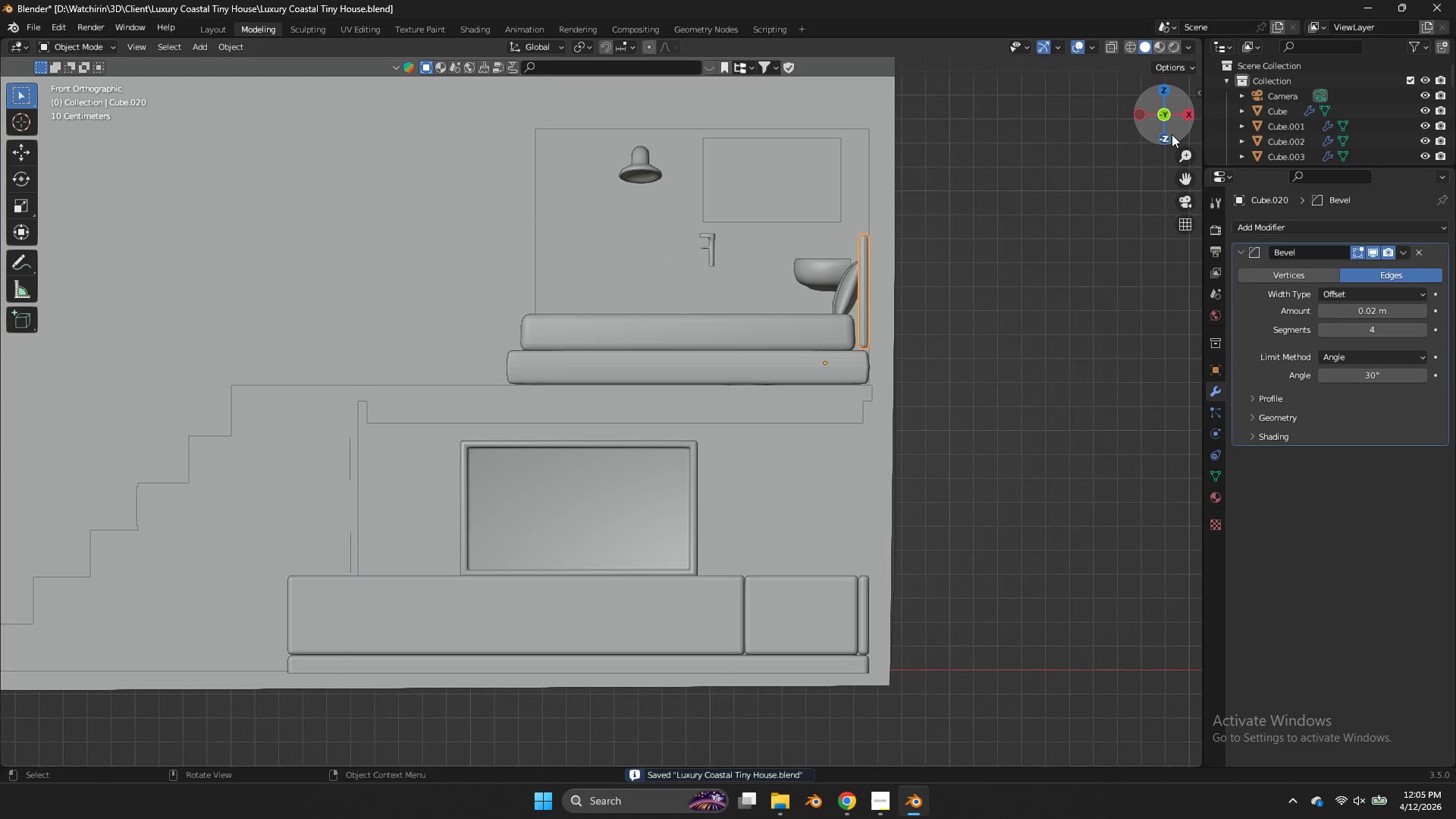 
key(Control+ControlLeft)
 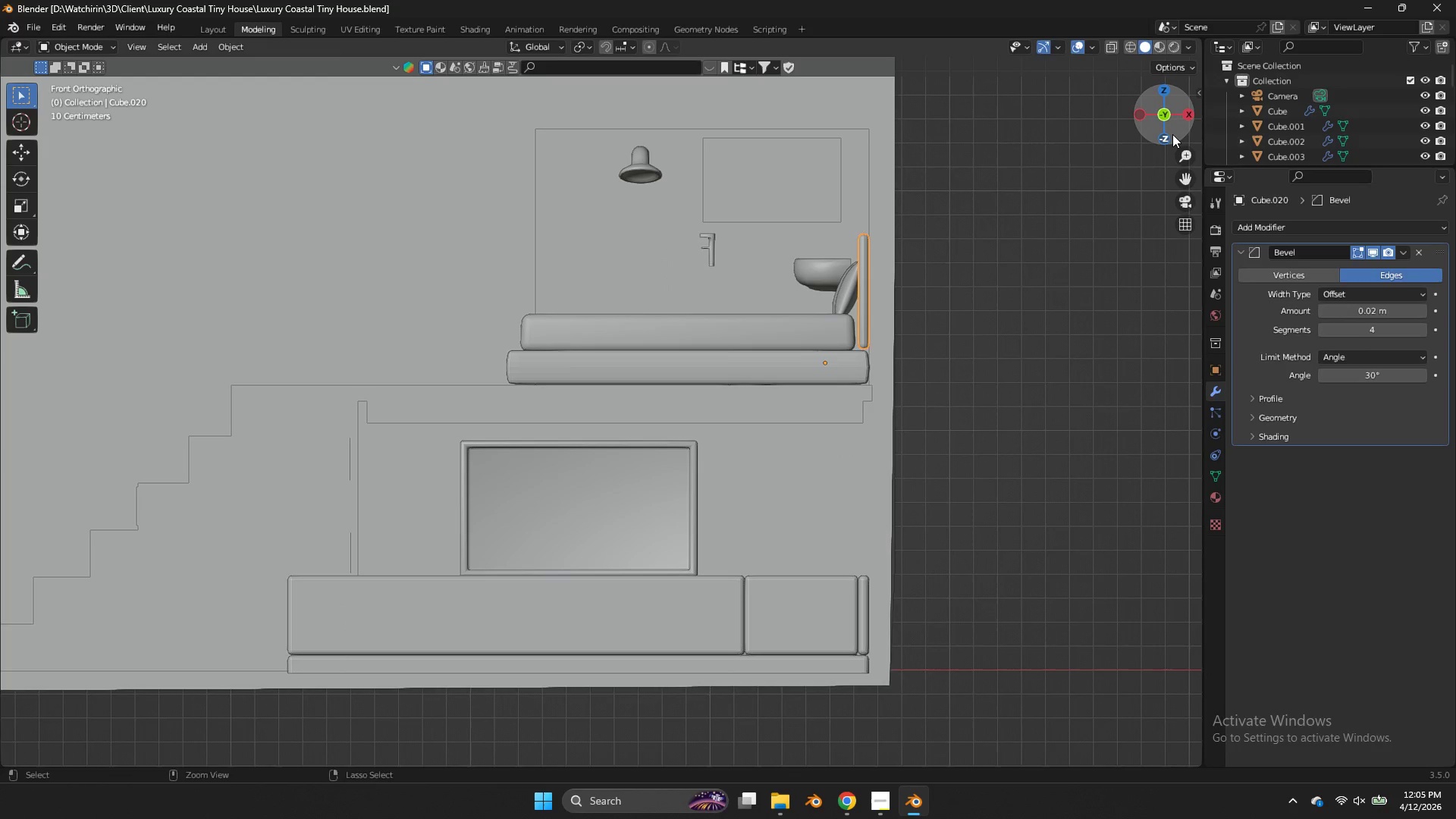 
key(Control+S)
 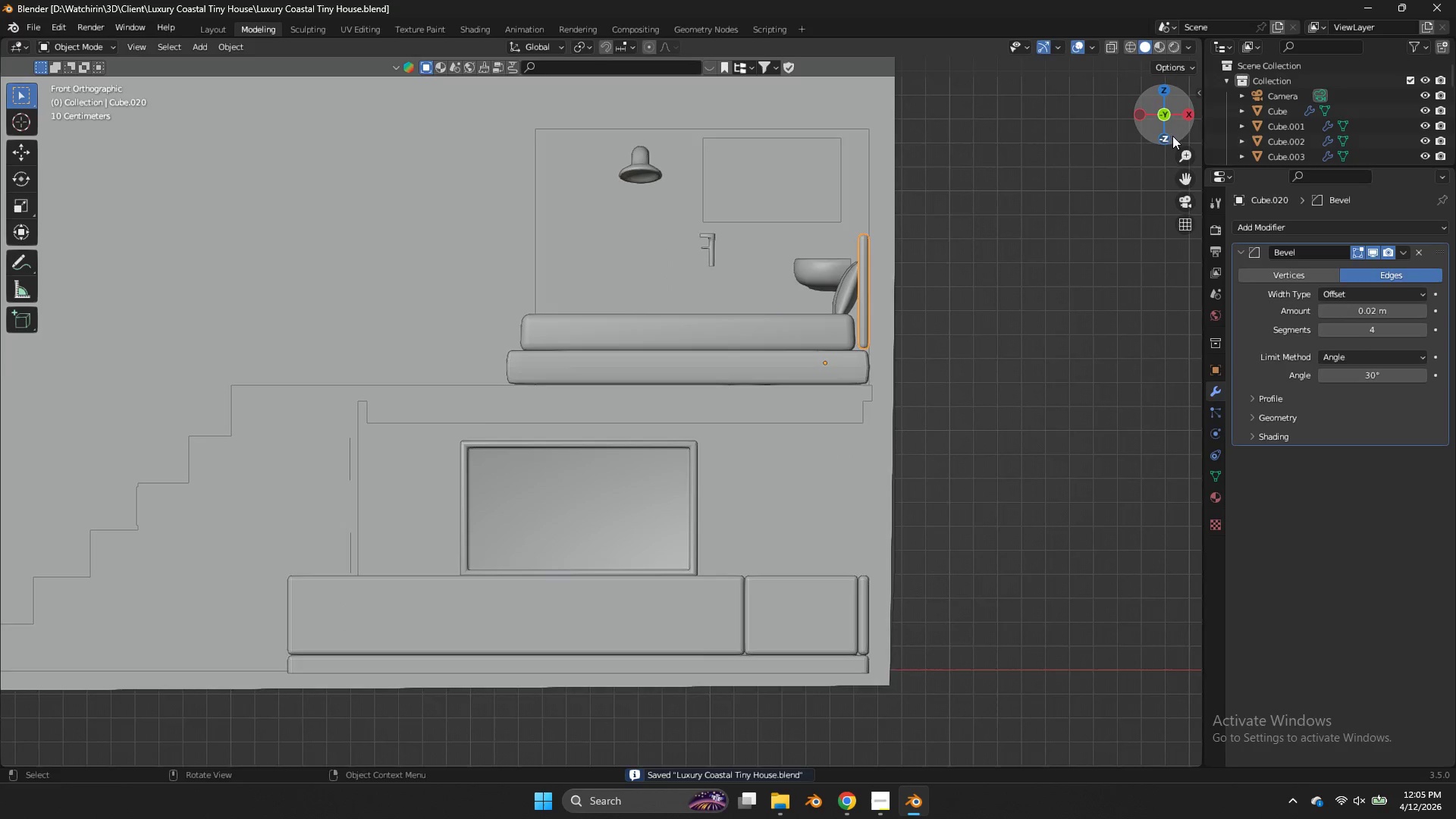 
left_click_drag(start_coordinate=[1172, 136], to_coordinate=[1169, 153])
 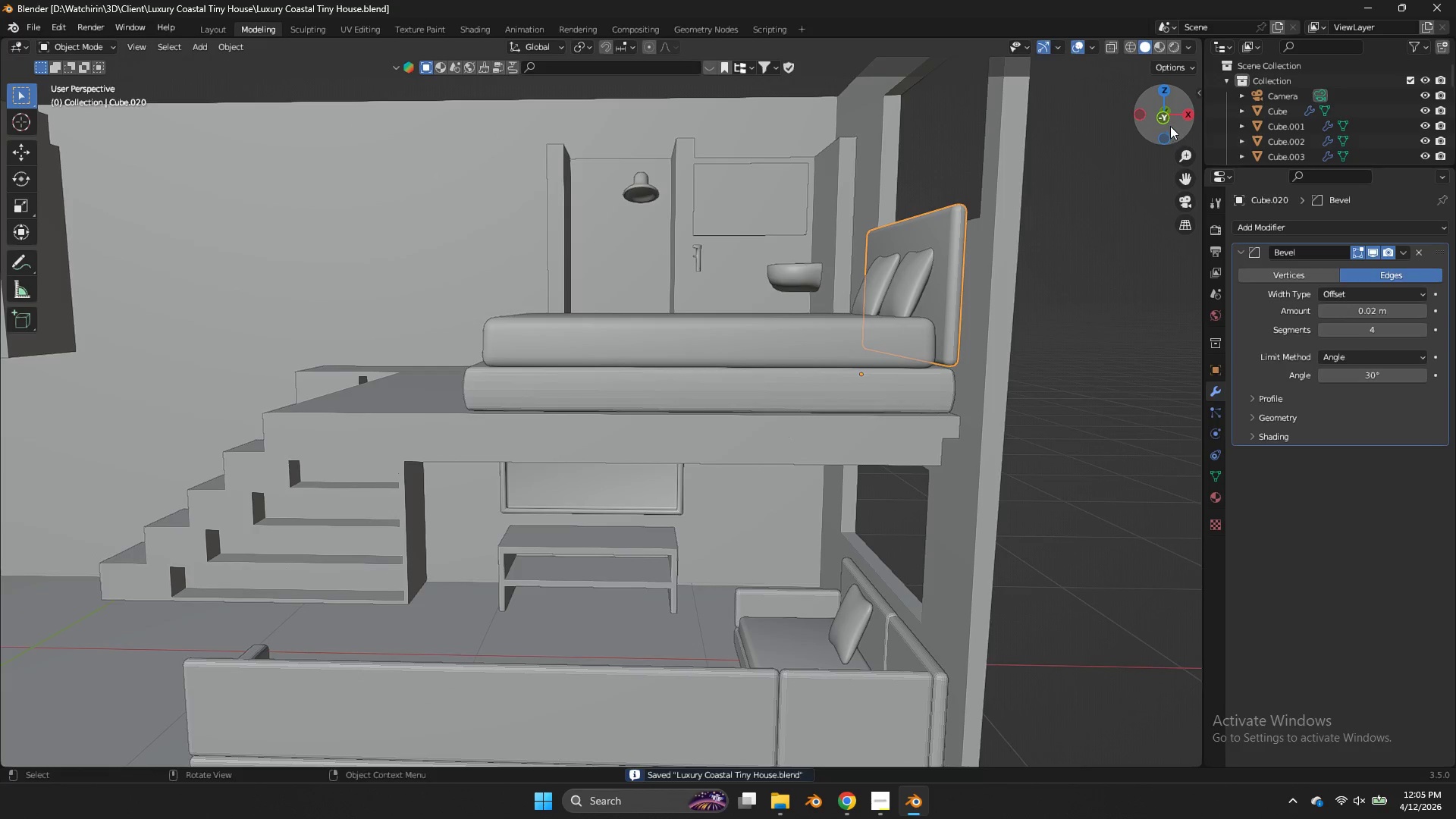 
left_click([1170, 126])
 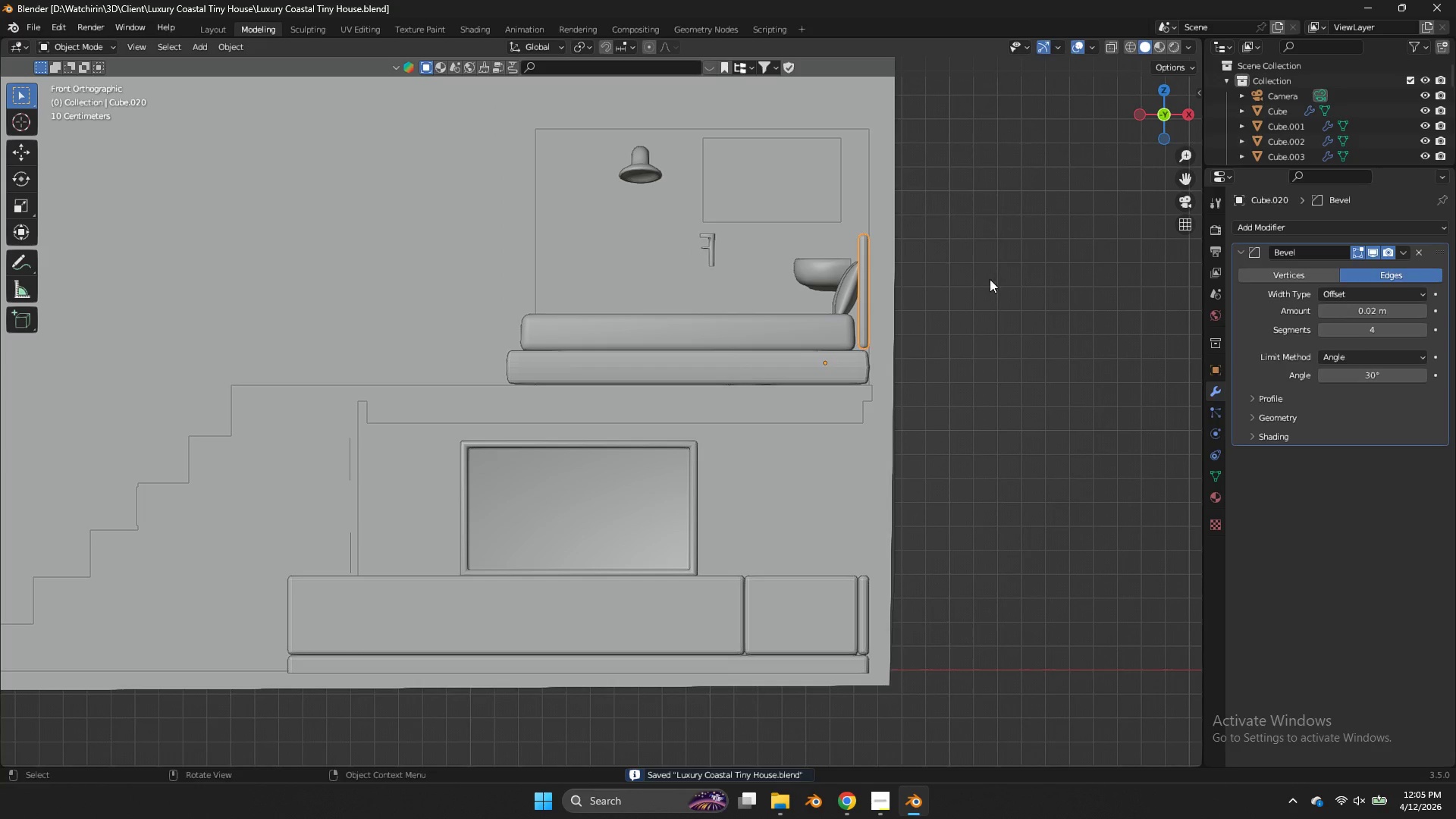 
key(Tab)
 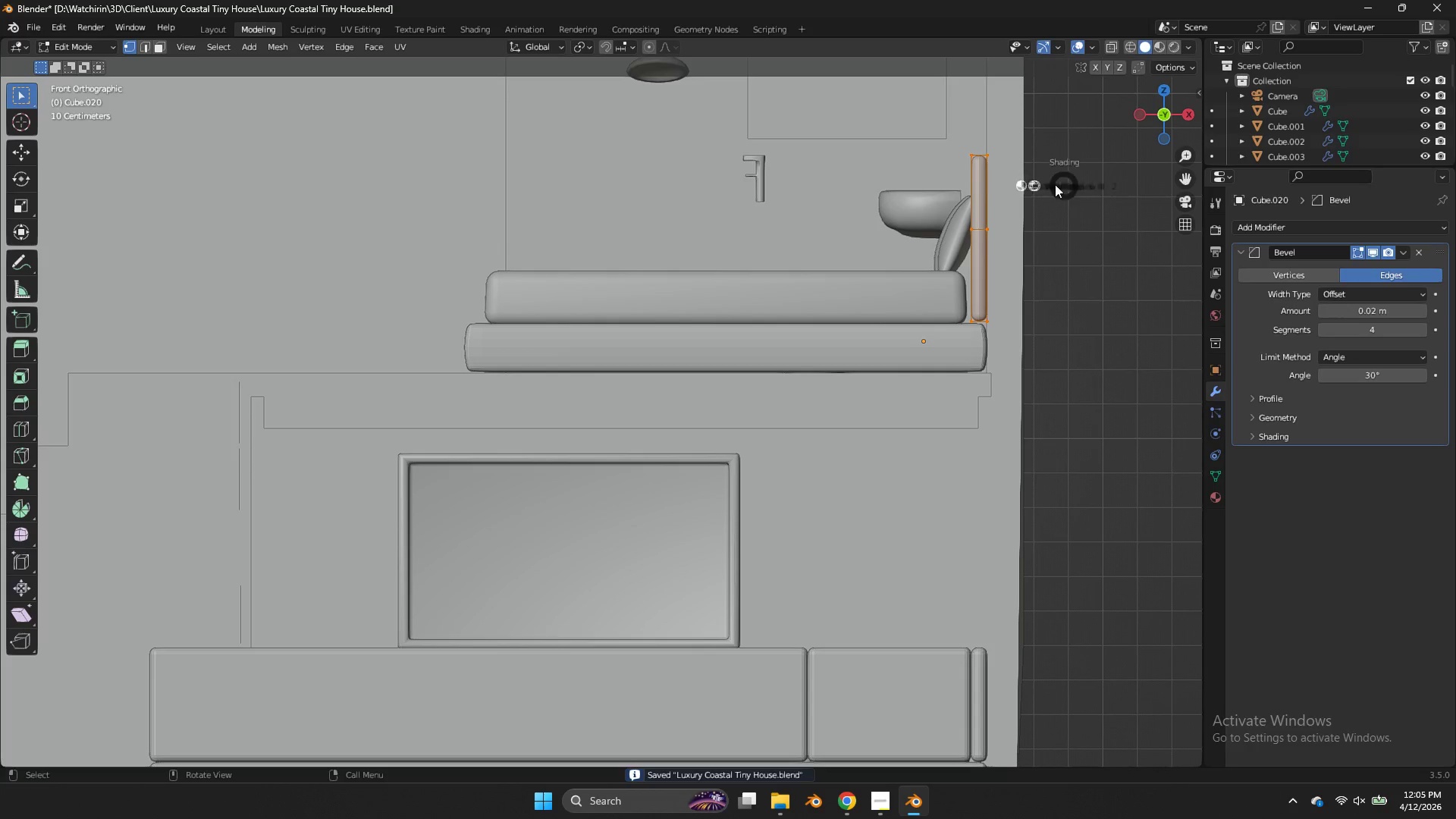 
scroll: coordinate [990, 278], scroll_direction: up, amount: 2.0
 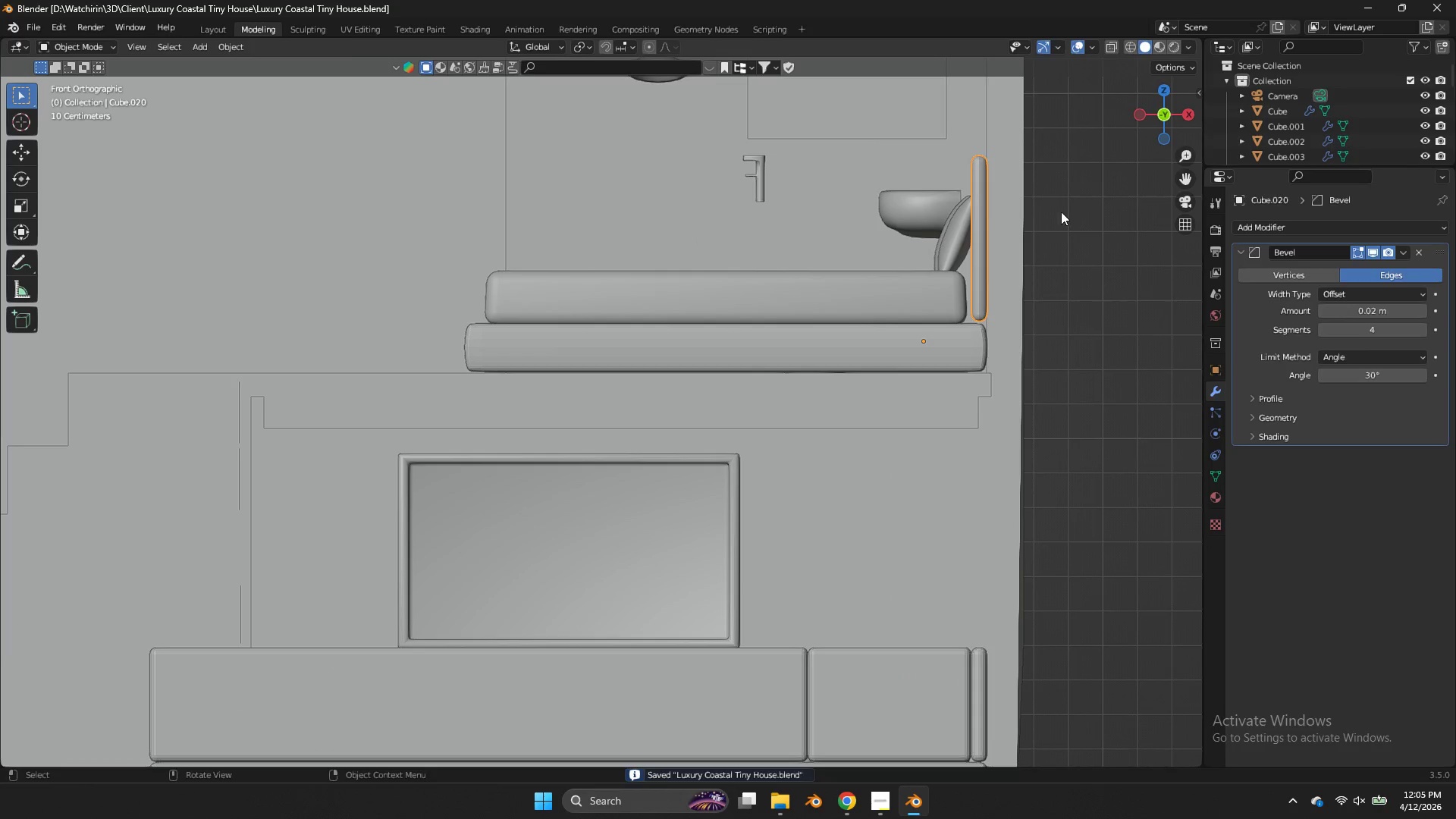 
type(zr)
 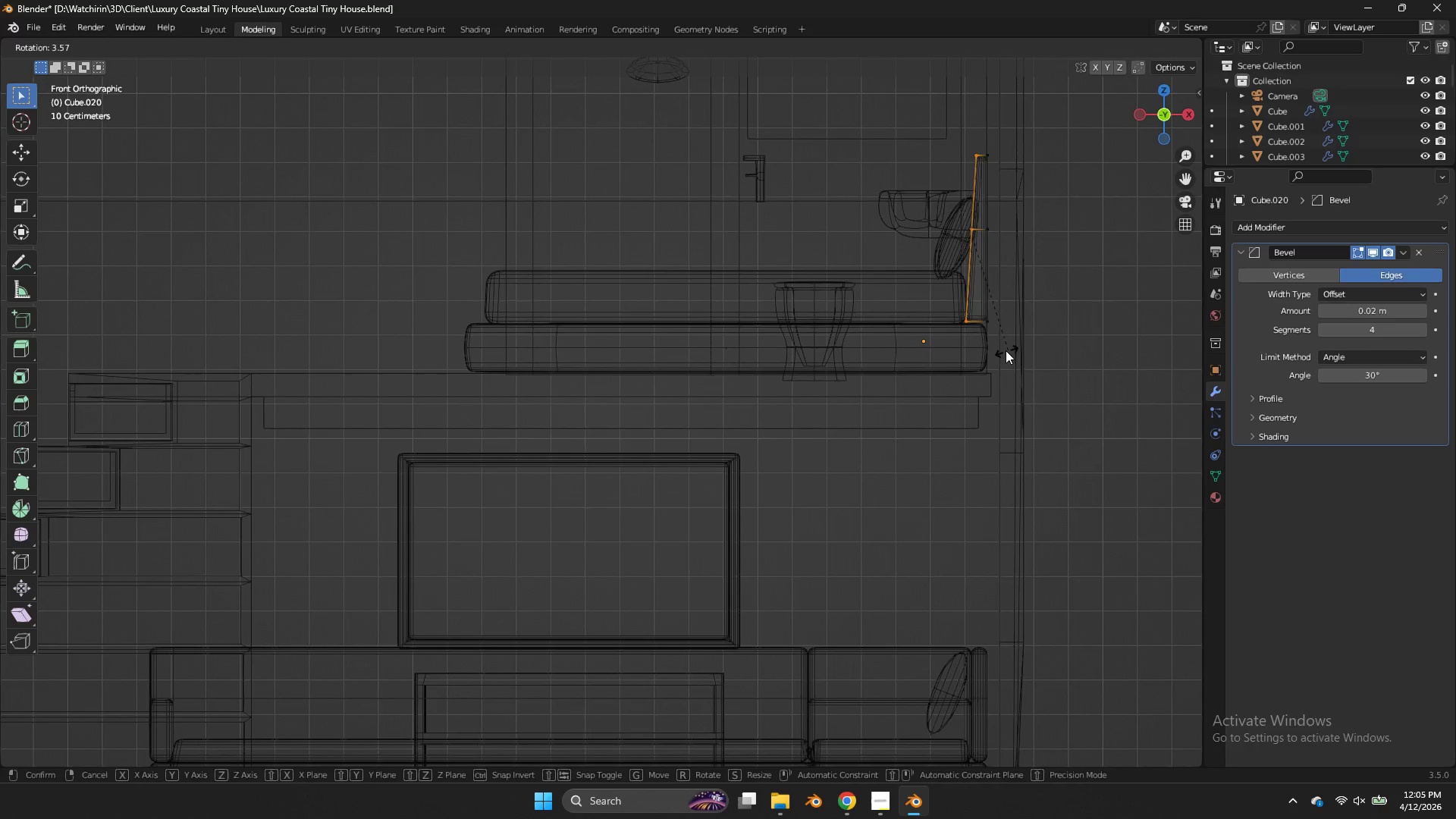 
left_click_drag(start_coordinate=[1050, 134], to_coordinate=[981, 349])
 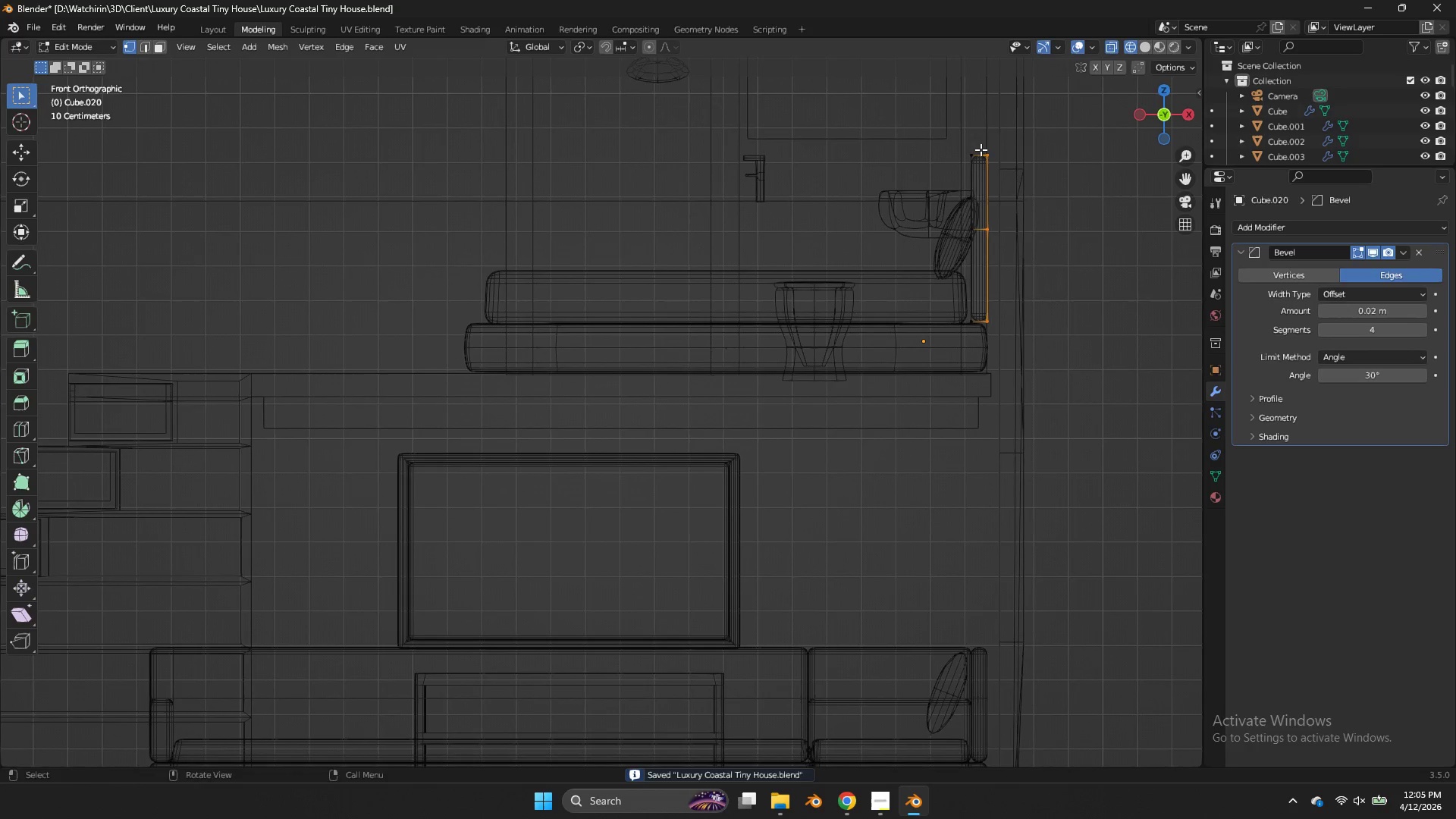 
left_click_drag(start_coordinate=[981, 149], to_coordinate=[922, 372])
 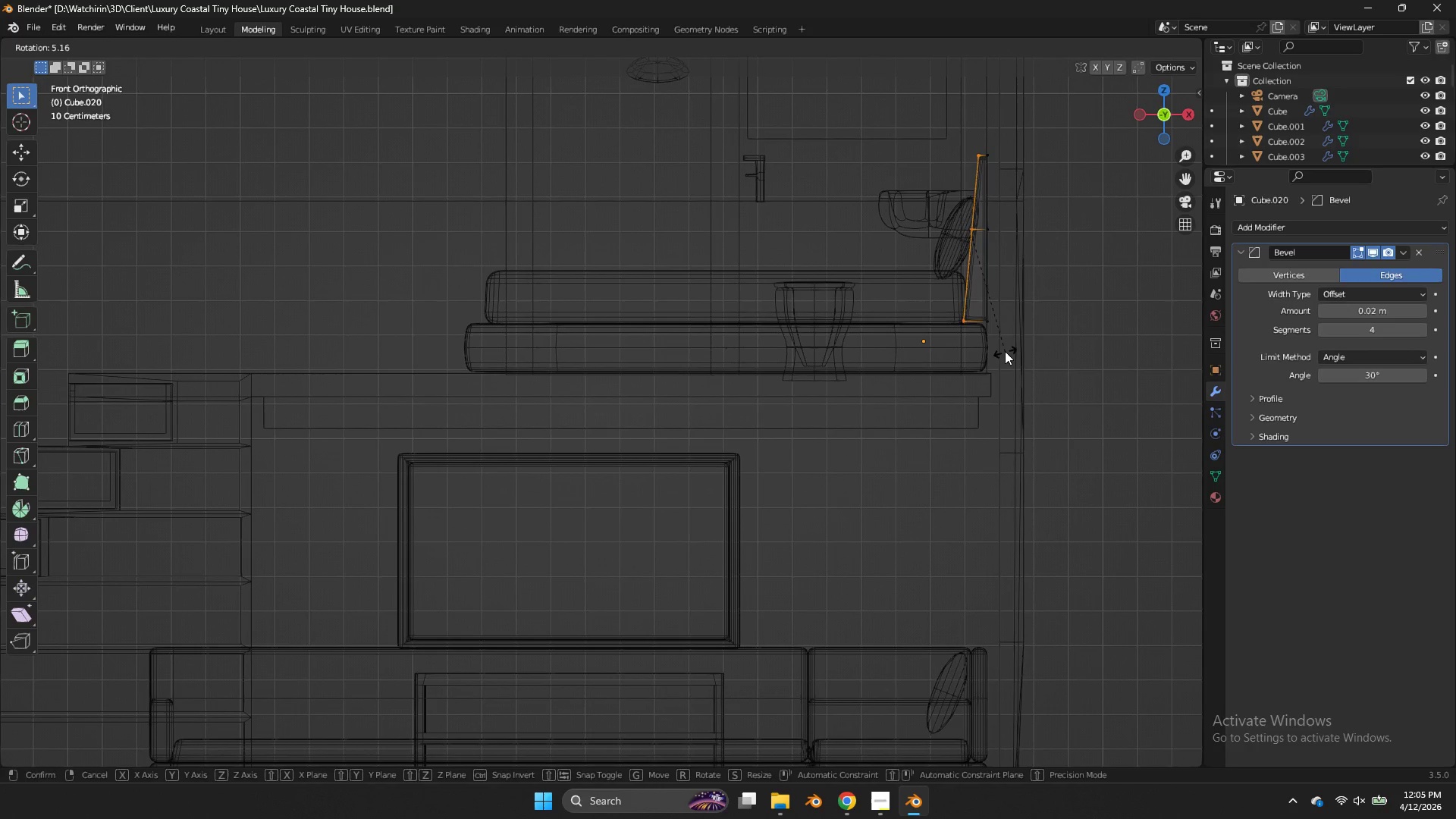 
left_click([1003, 353])
 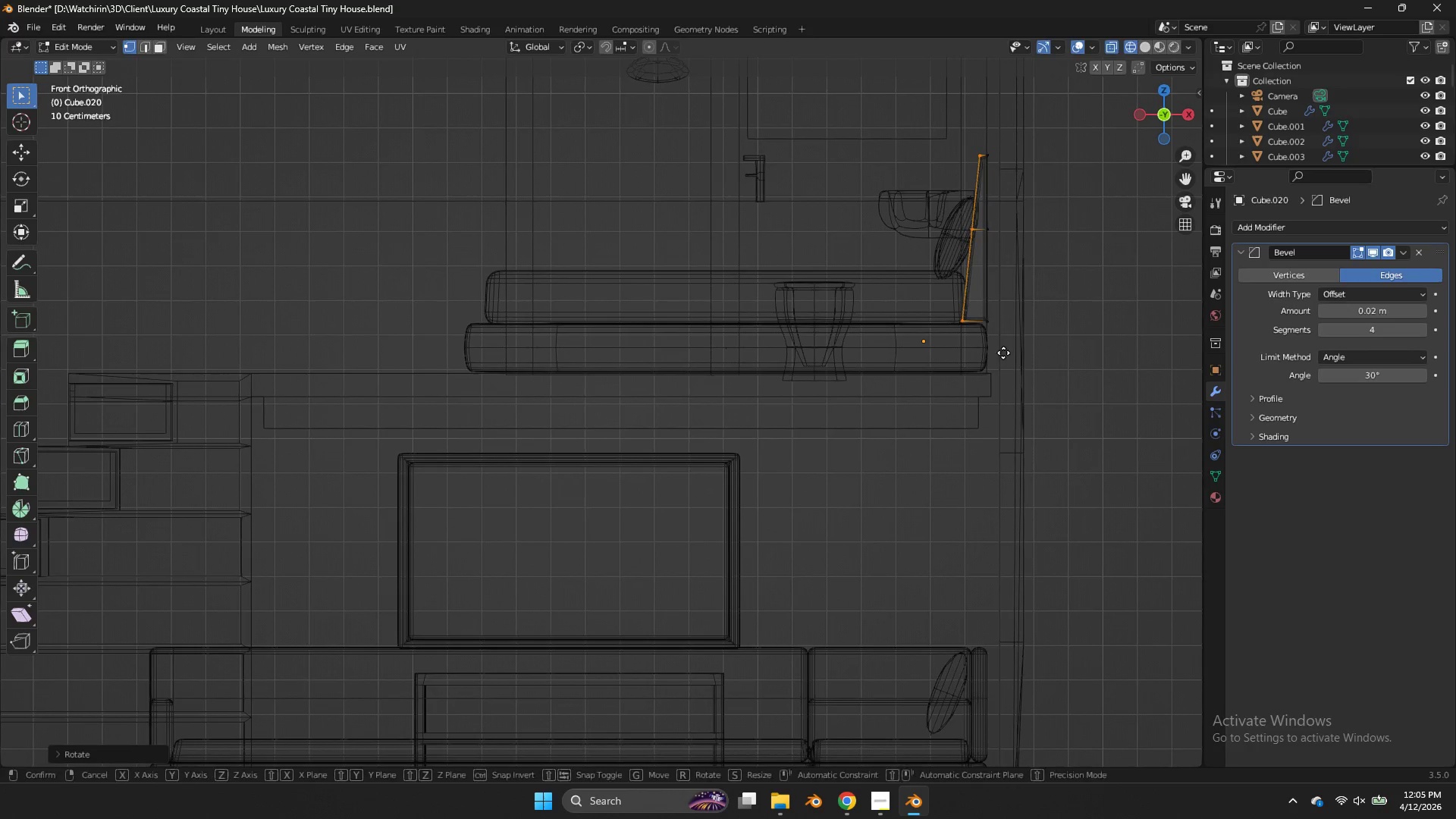 
type(gx)
 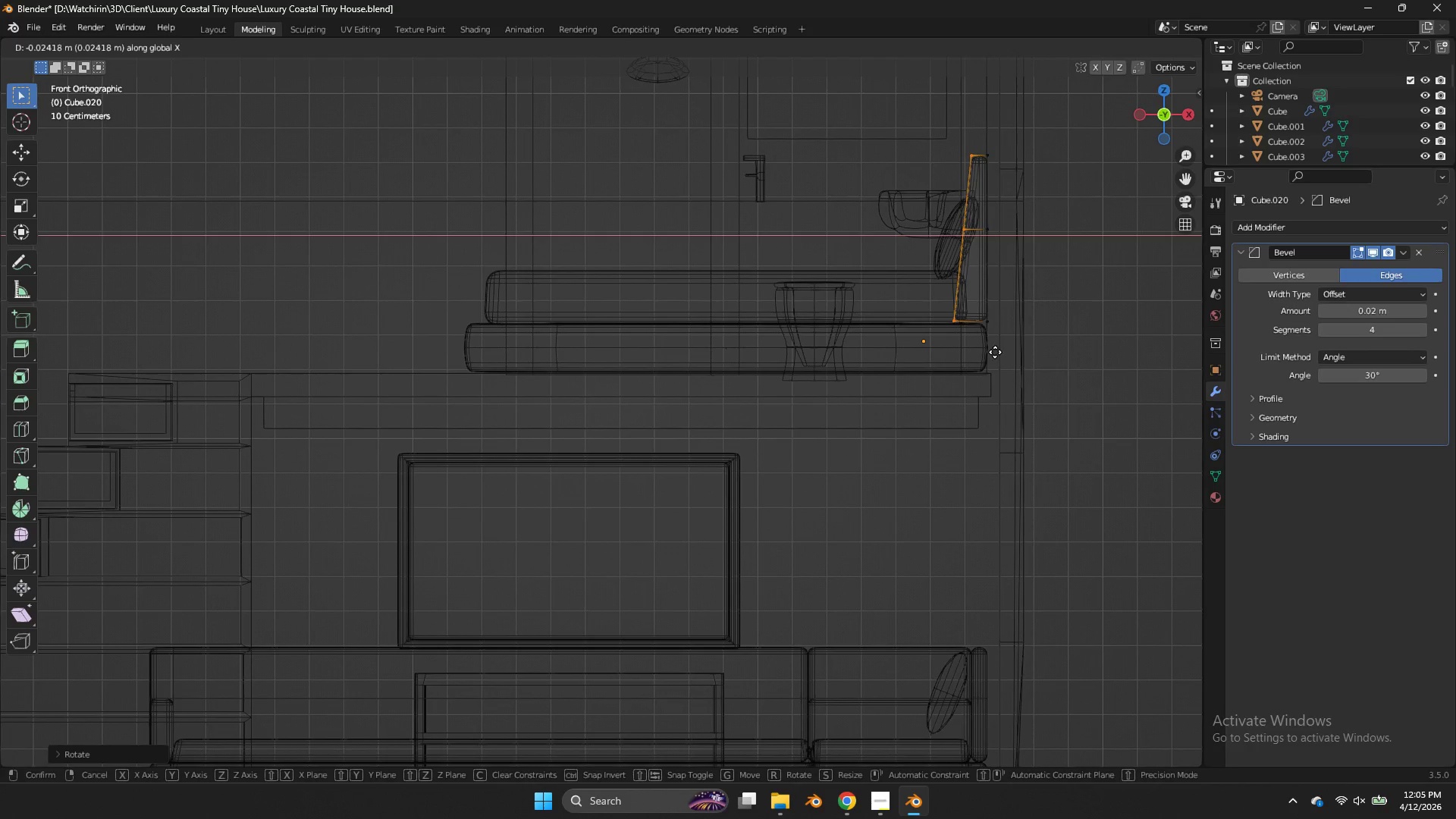 
left_click([995, 352])
 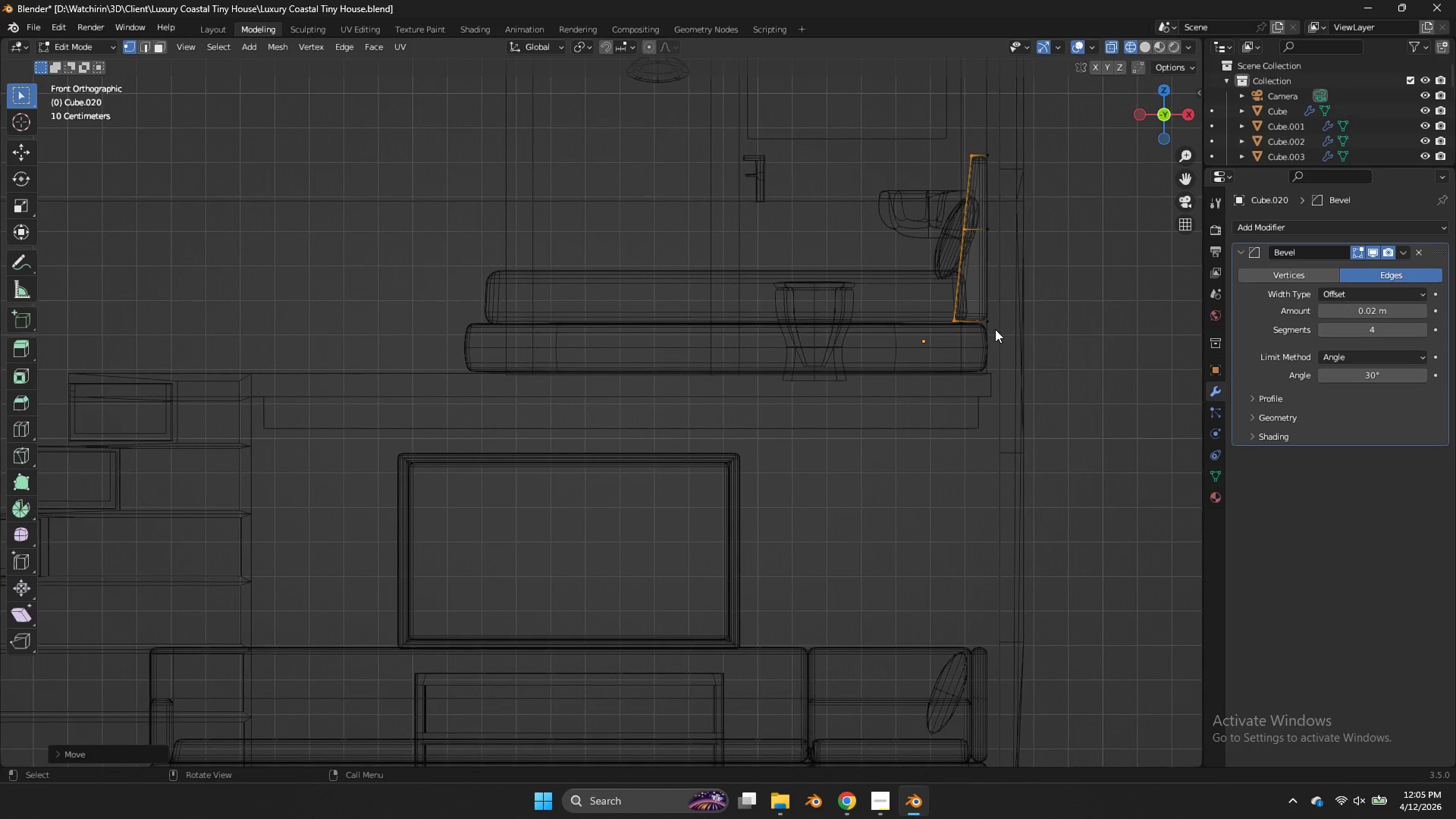 
key(Tab)
 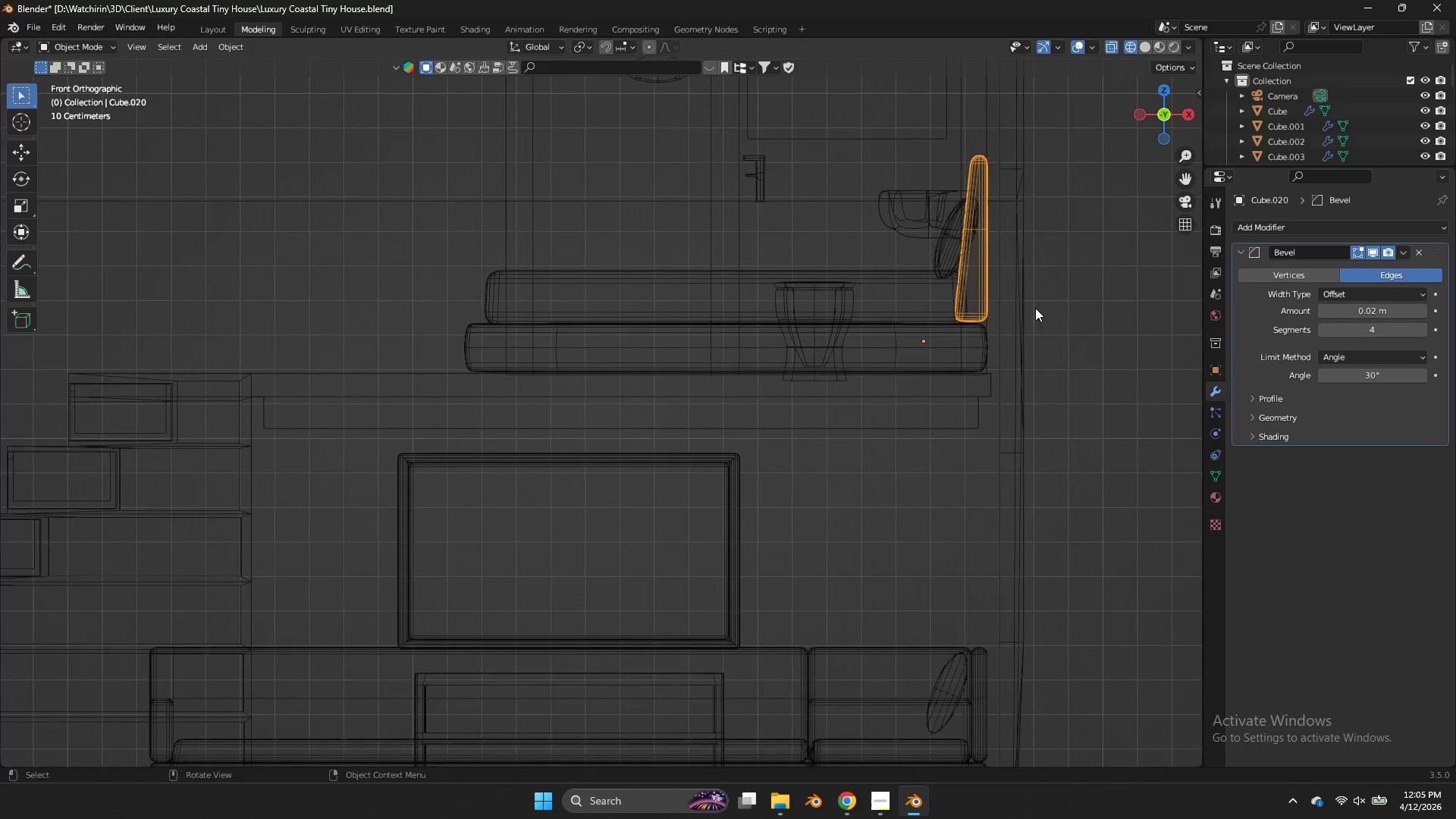 
key(Z)
 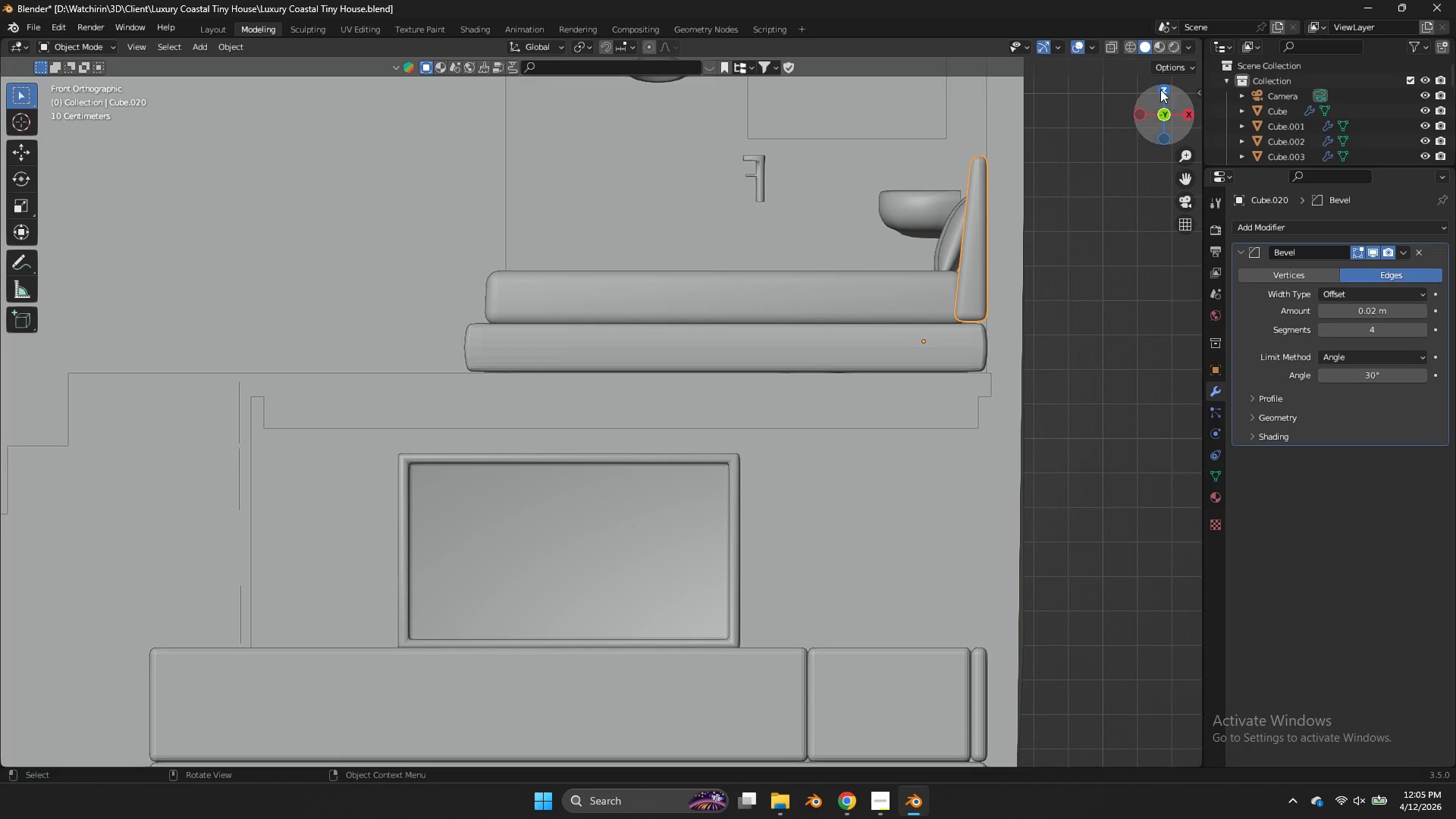 
left_click_drag(start_coordinate=[1169, 90], to_coordinate=[121, 138])
 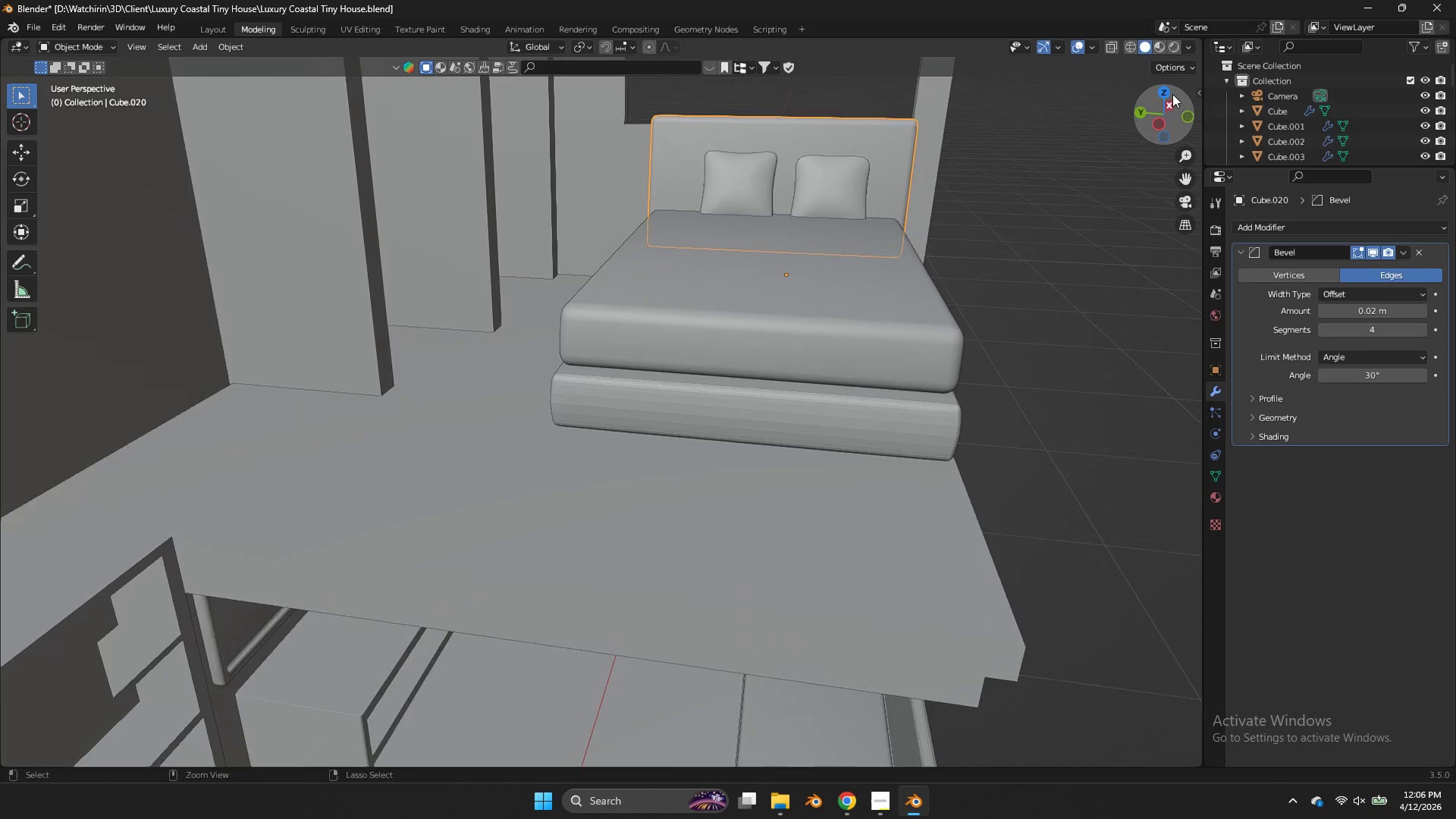 
key(Control+ControlLeft)
 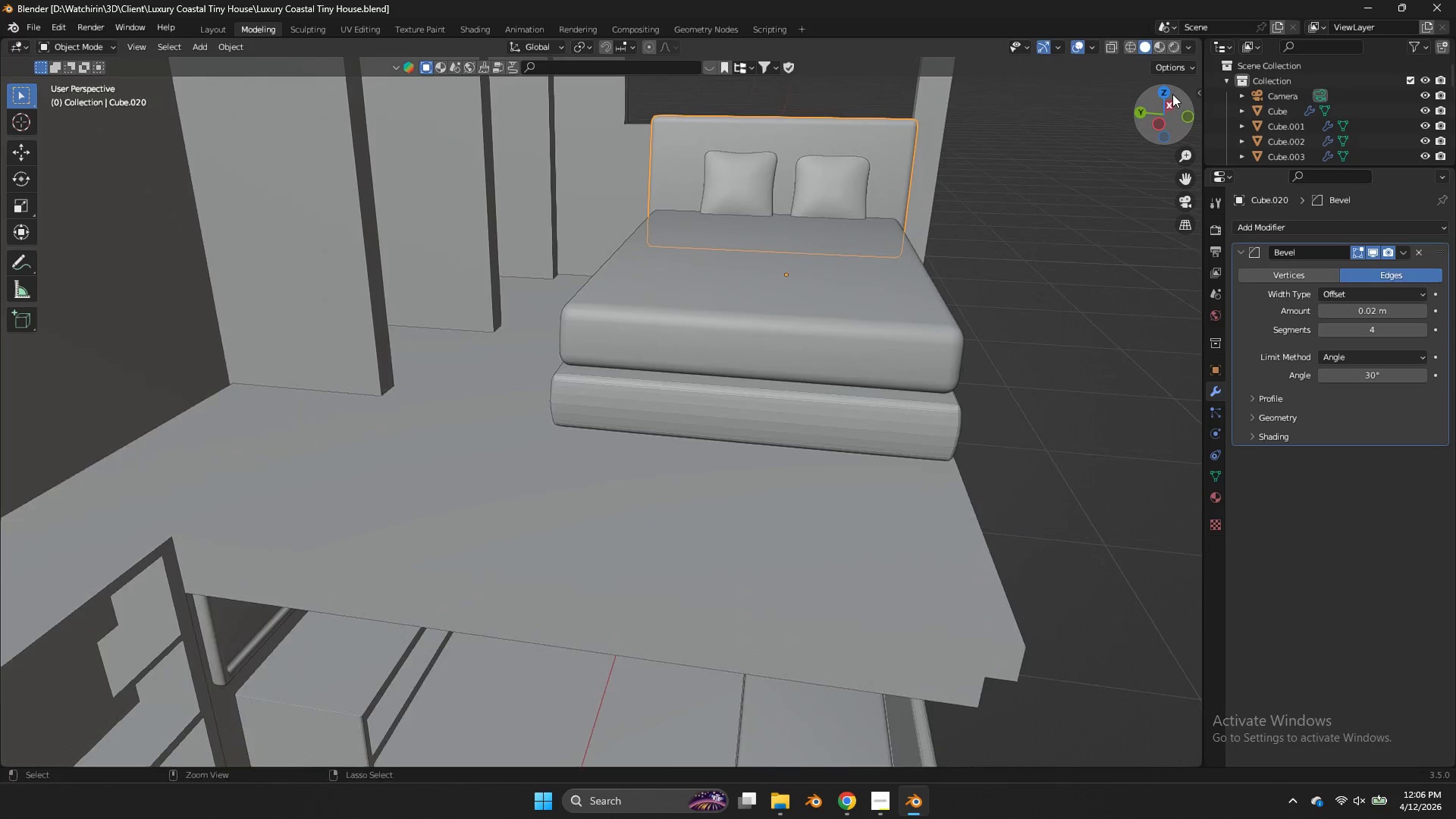 
key(Control+S)
 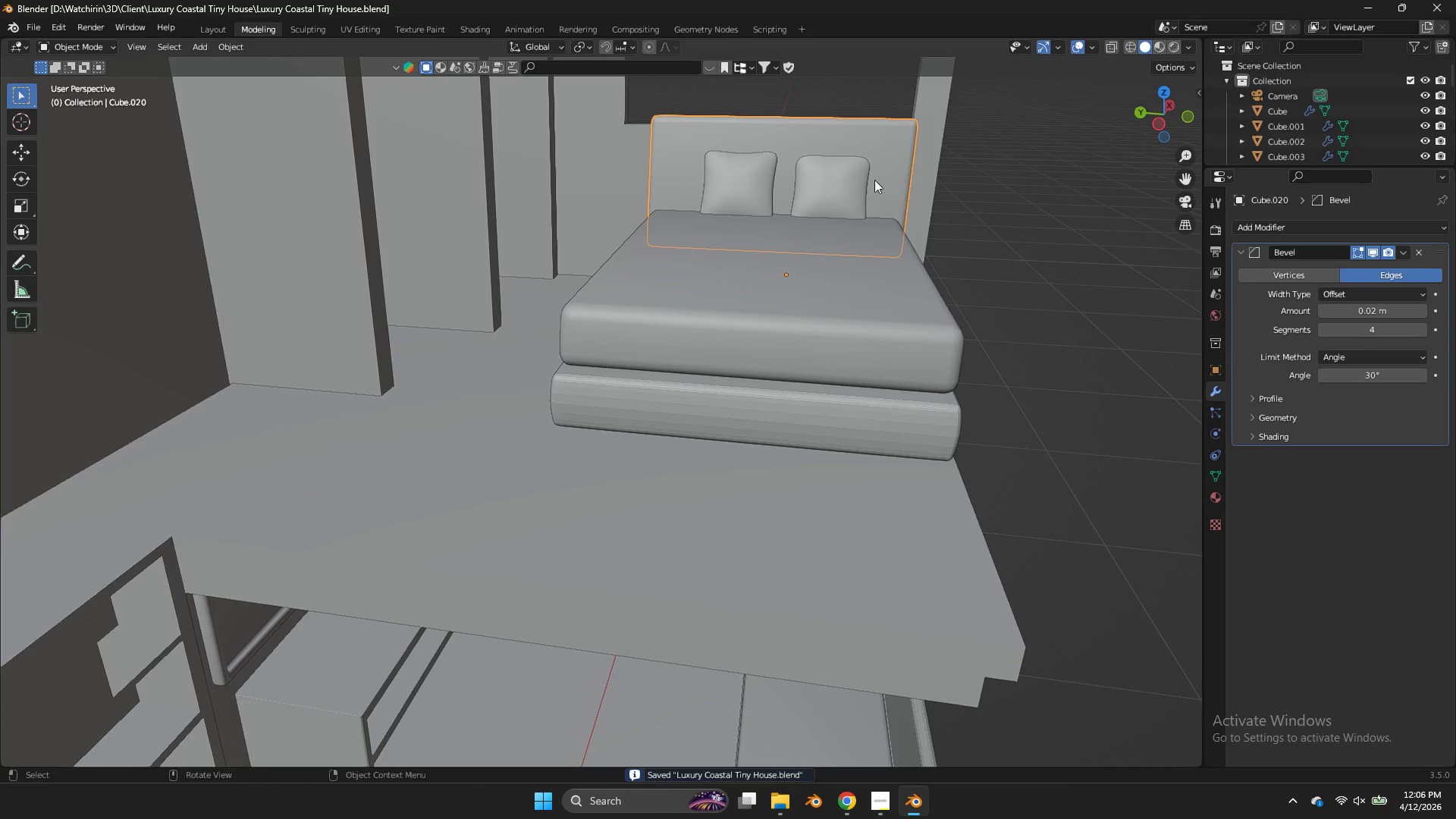 
left_click([866, 182])
 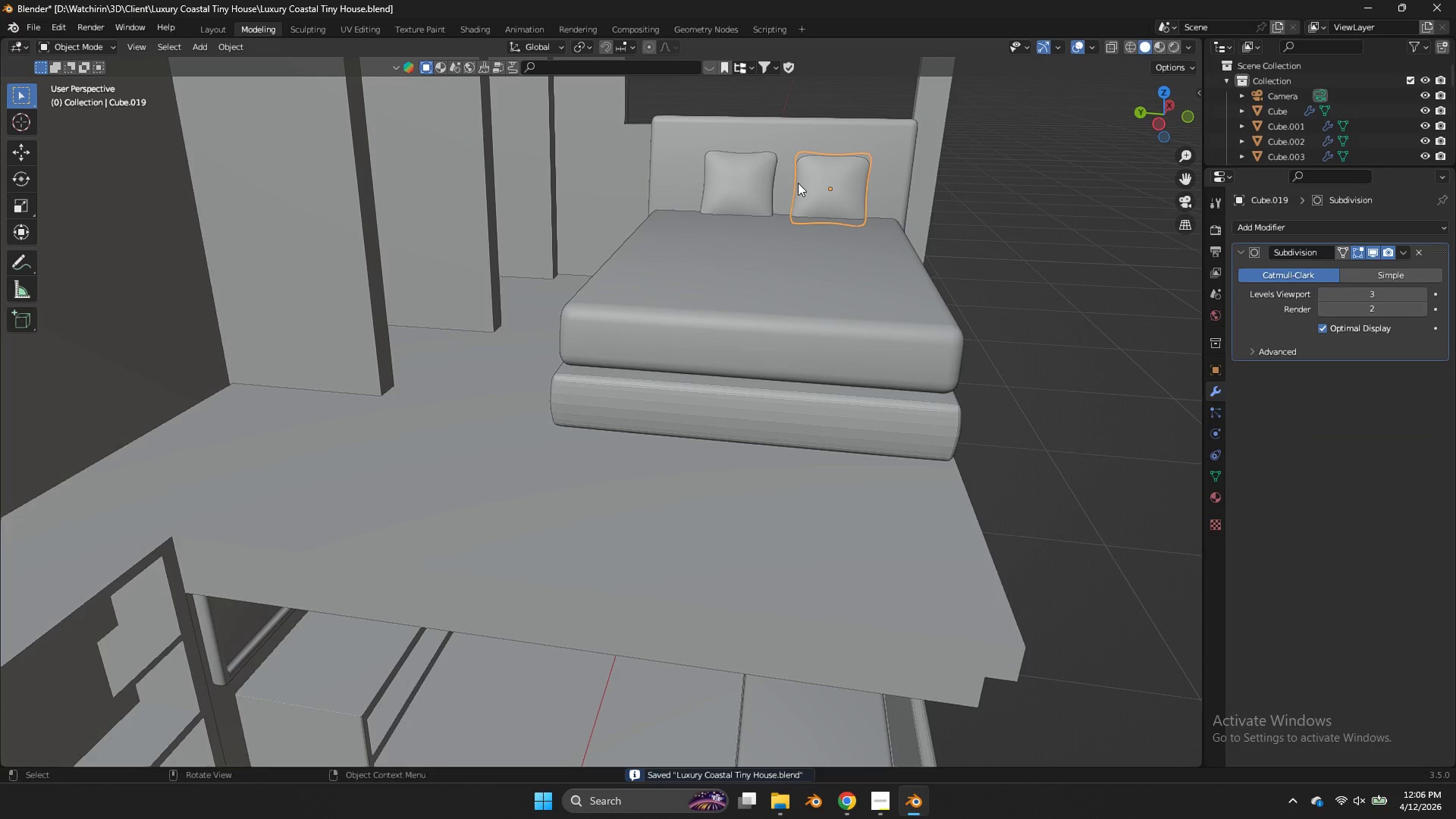 
key(Shift+ShiftLeft)
 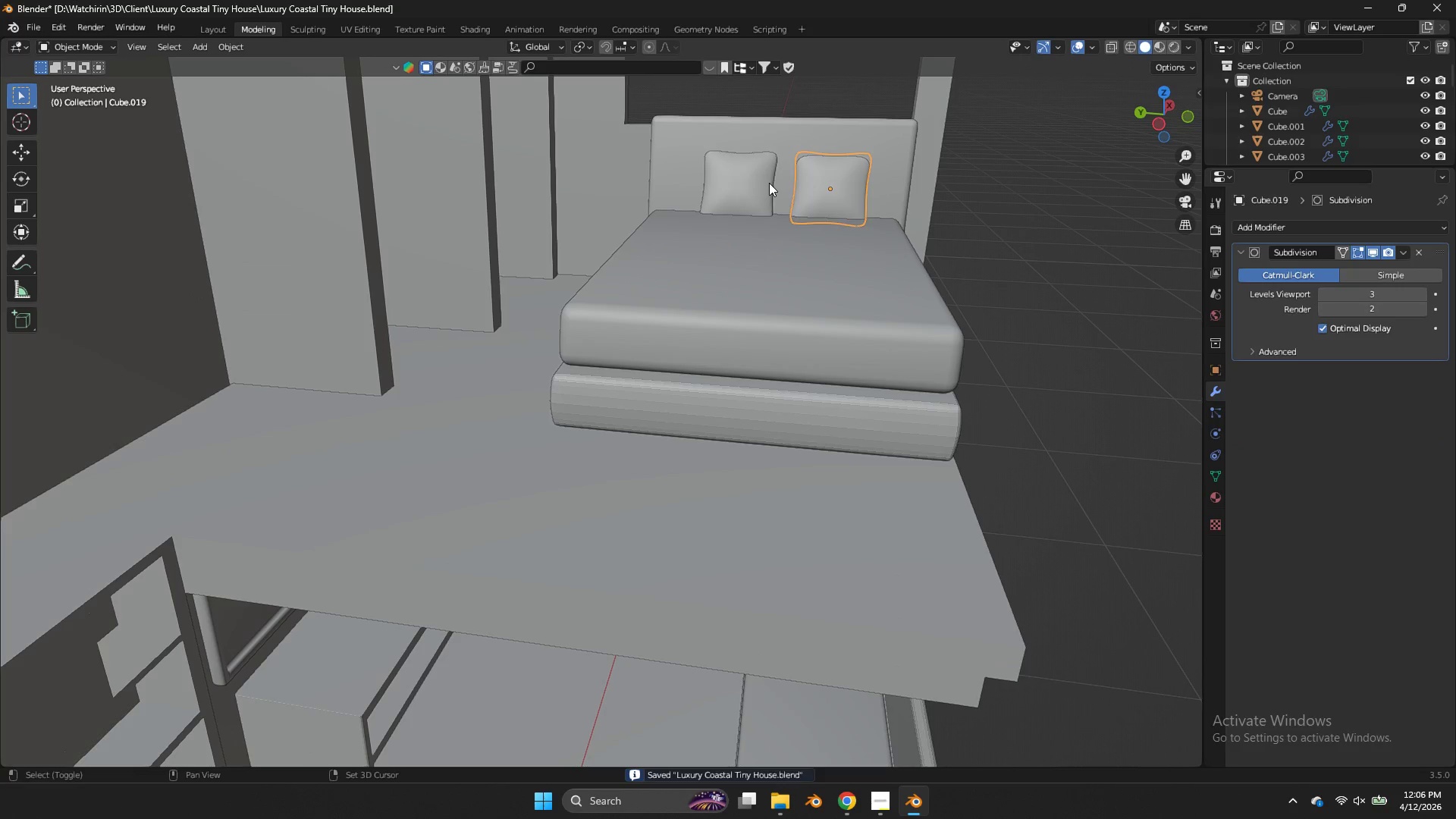 
double_click([769, 183])
 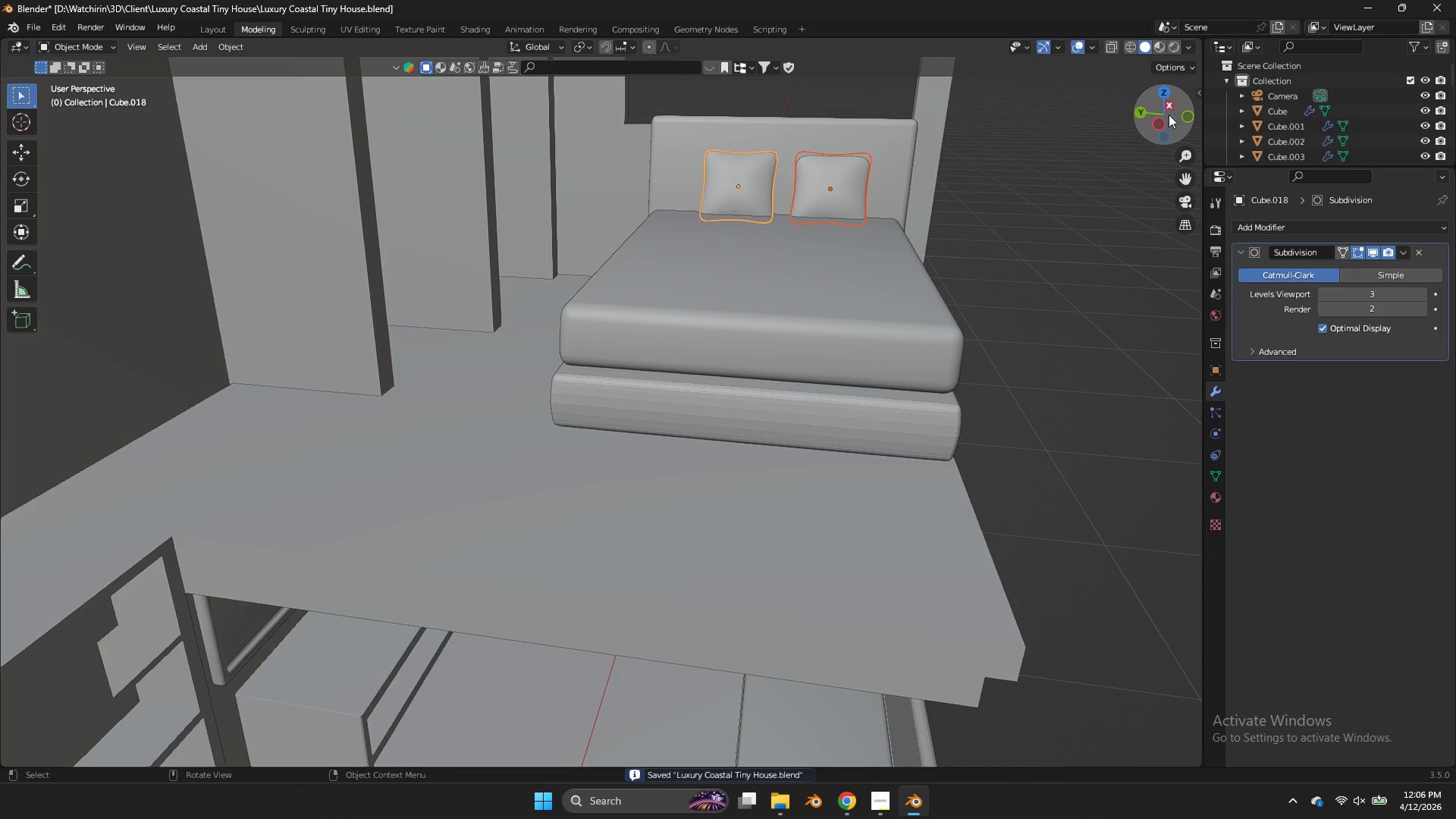 
left_click([1181, 122])
 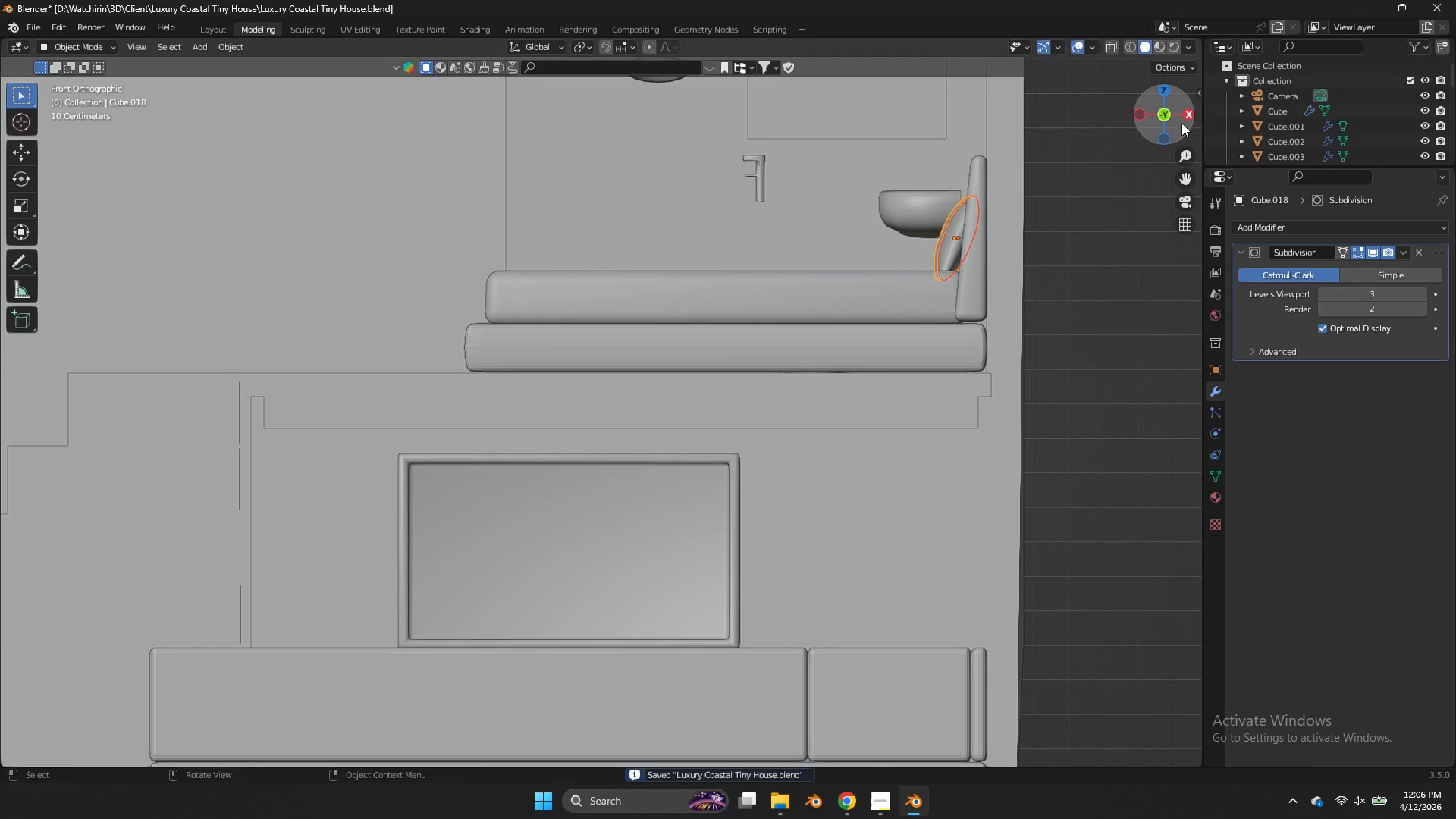 
type(gx)
 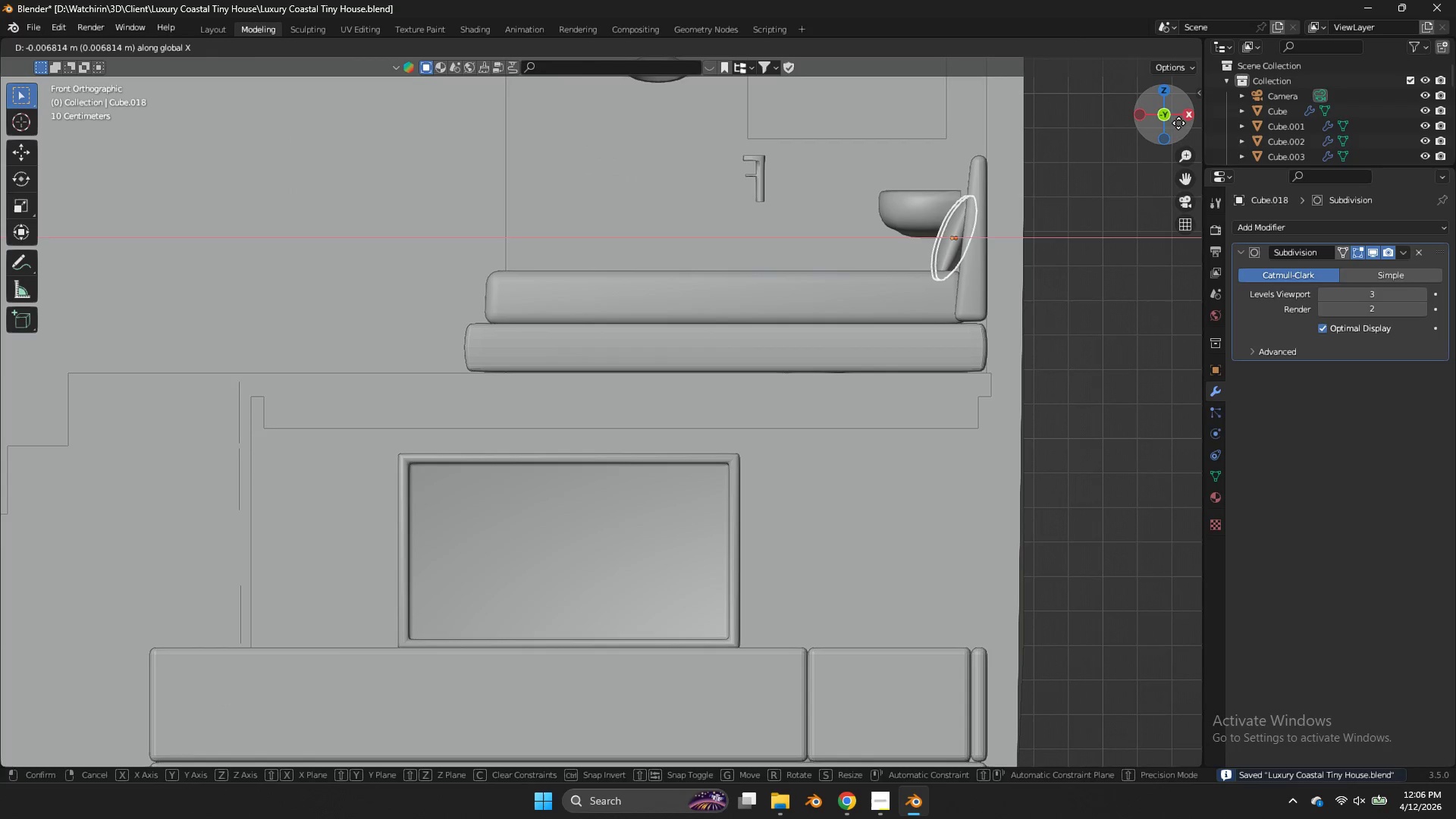 
hold_key(key=ShiftLeft, duration=0.69)
left_click([1134, 114])
 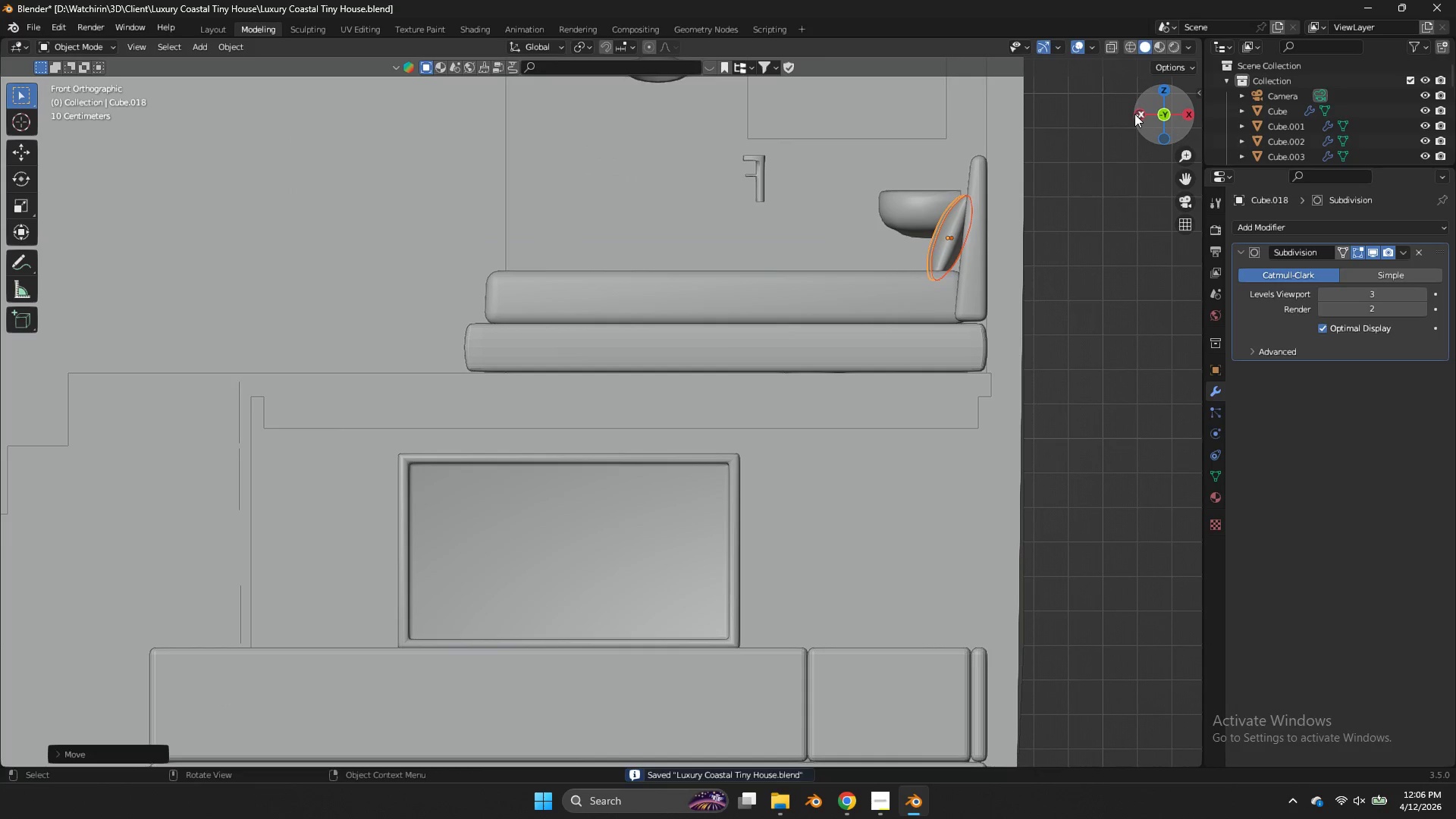 
key(Control+ControlLeft)
 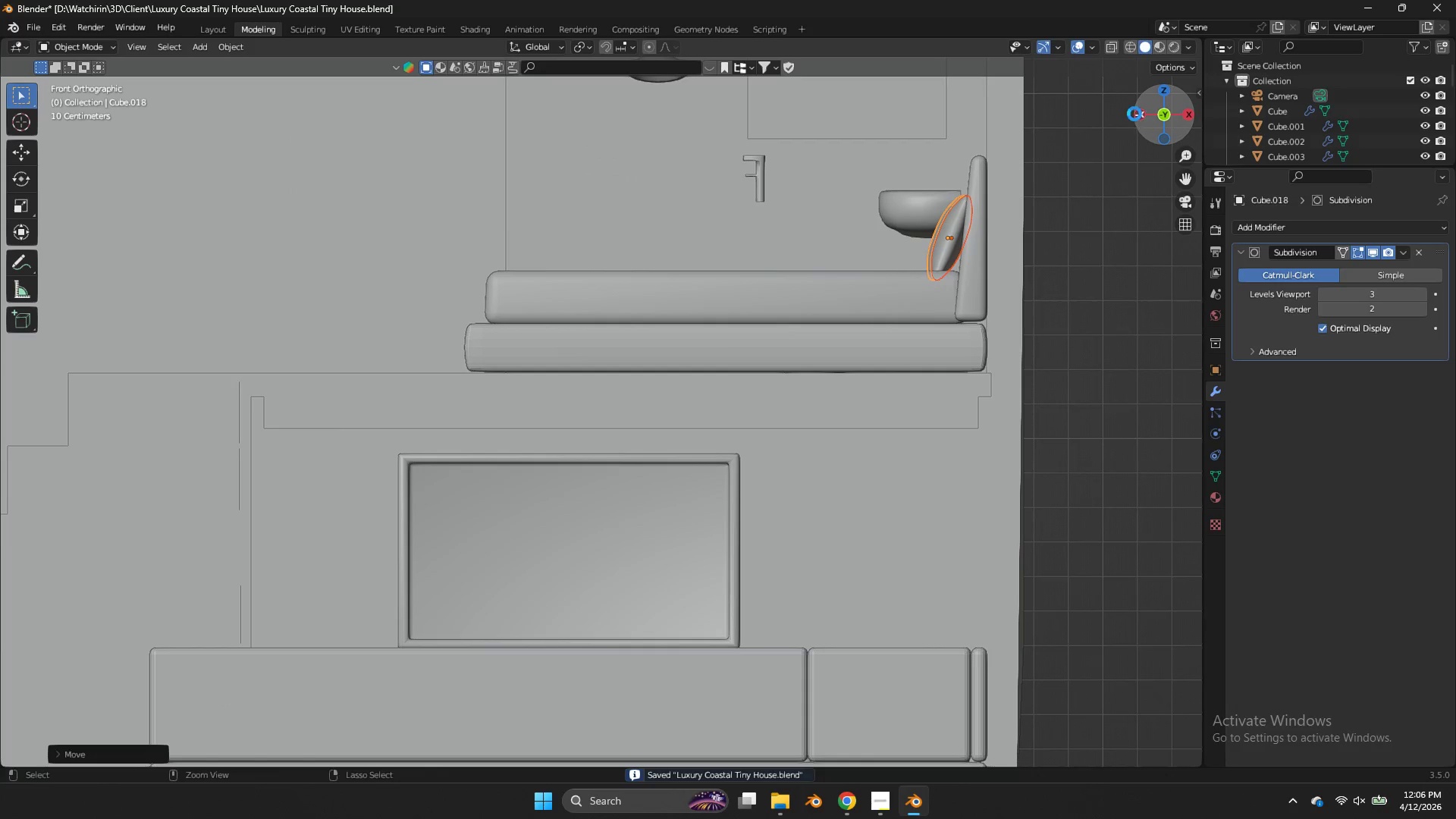 
key(Control+S)
 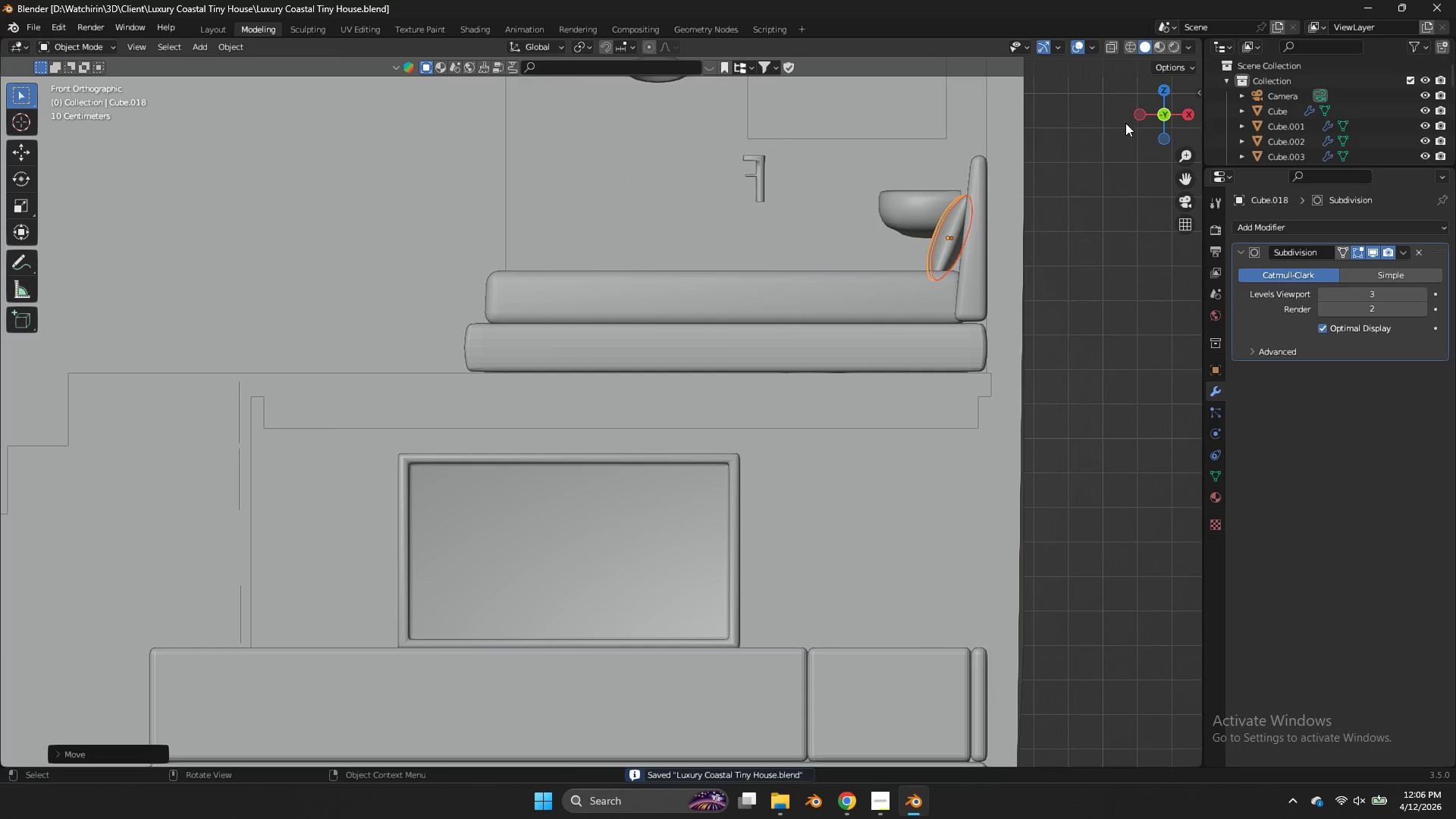 
key(R)
 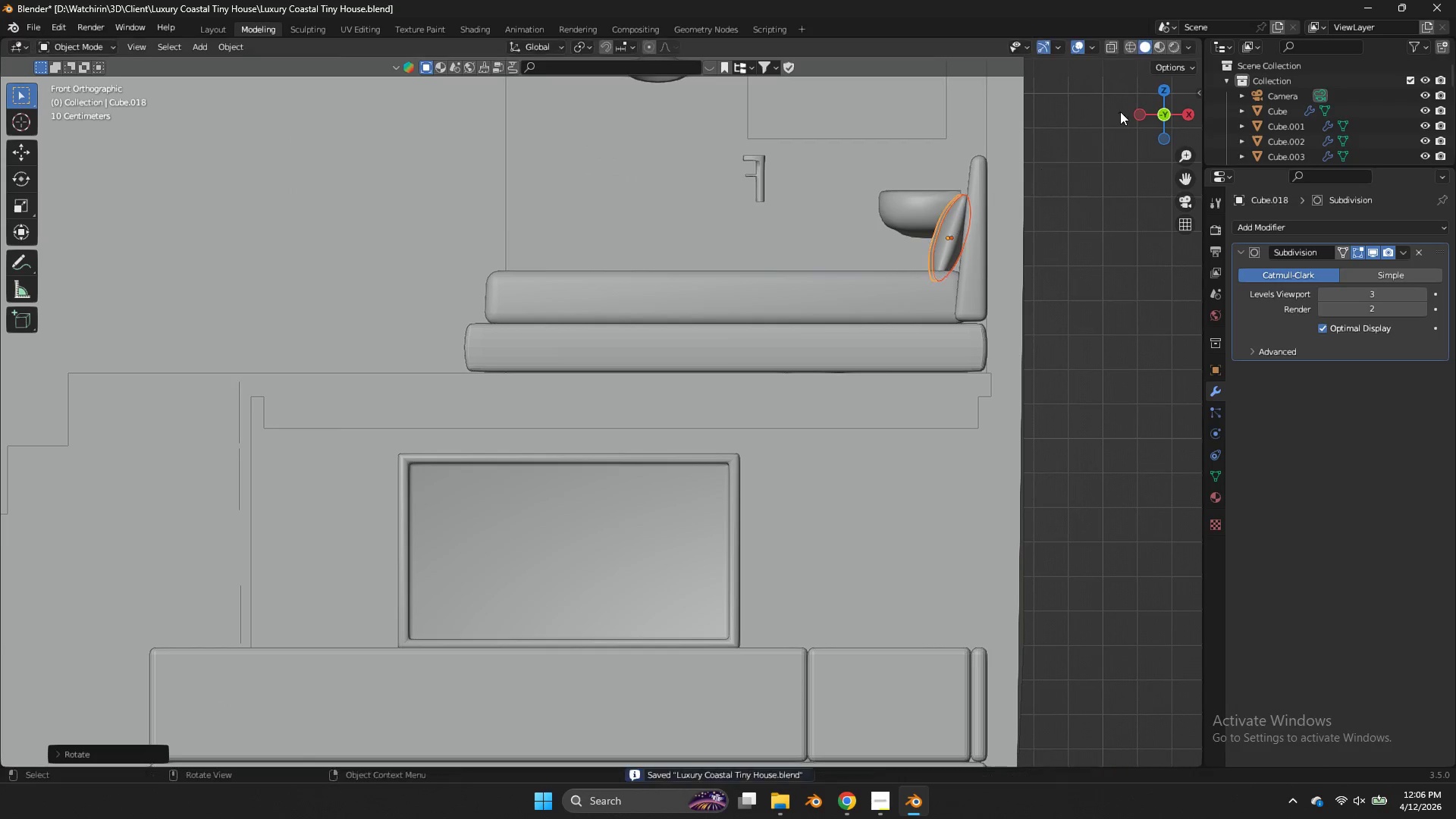 
key(Control+ControlLeft)
 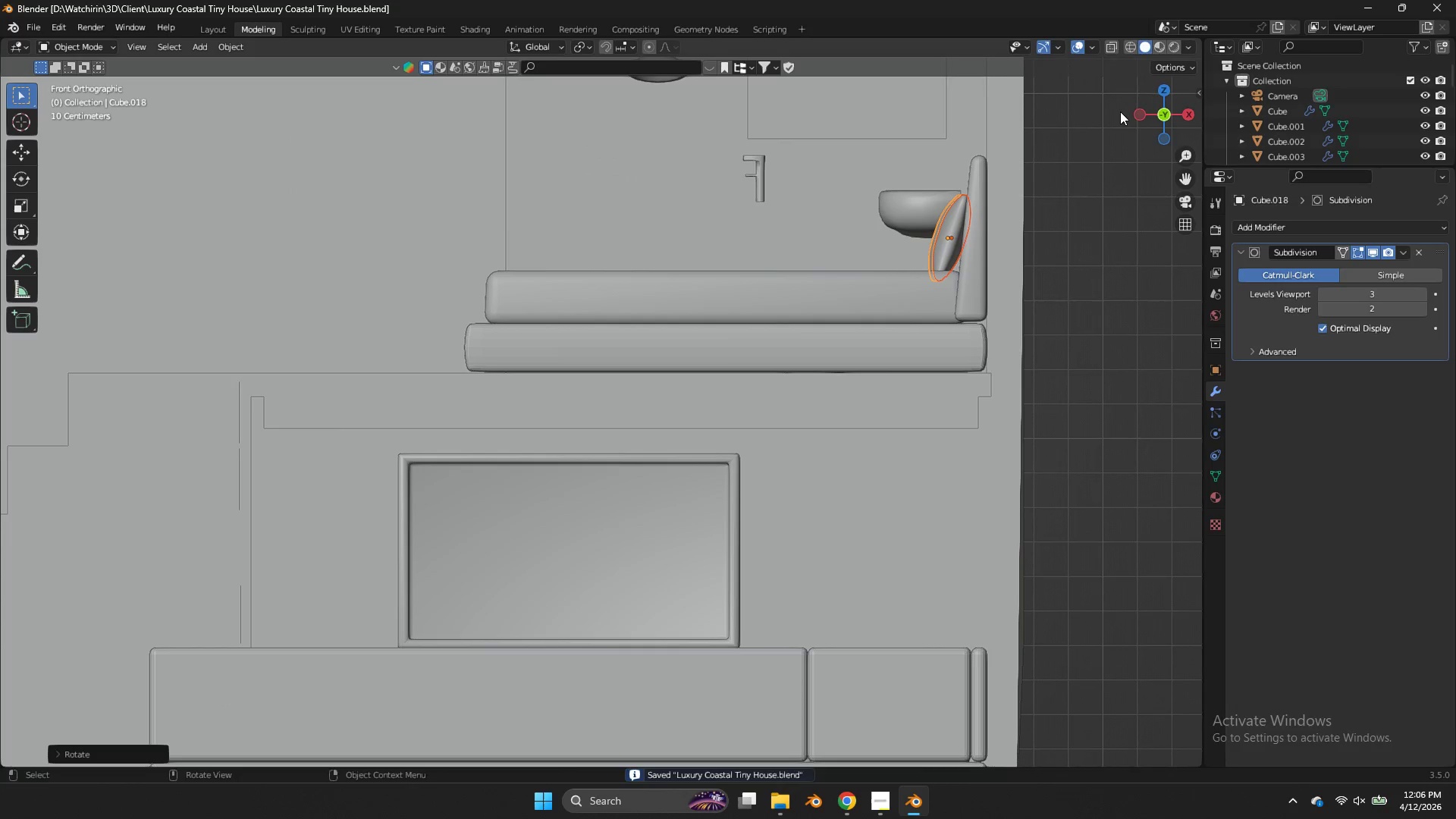 
type(sz)
 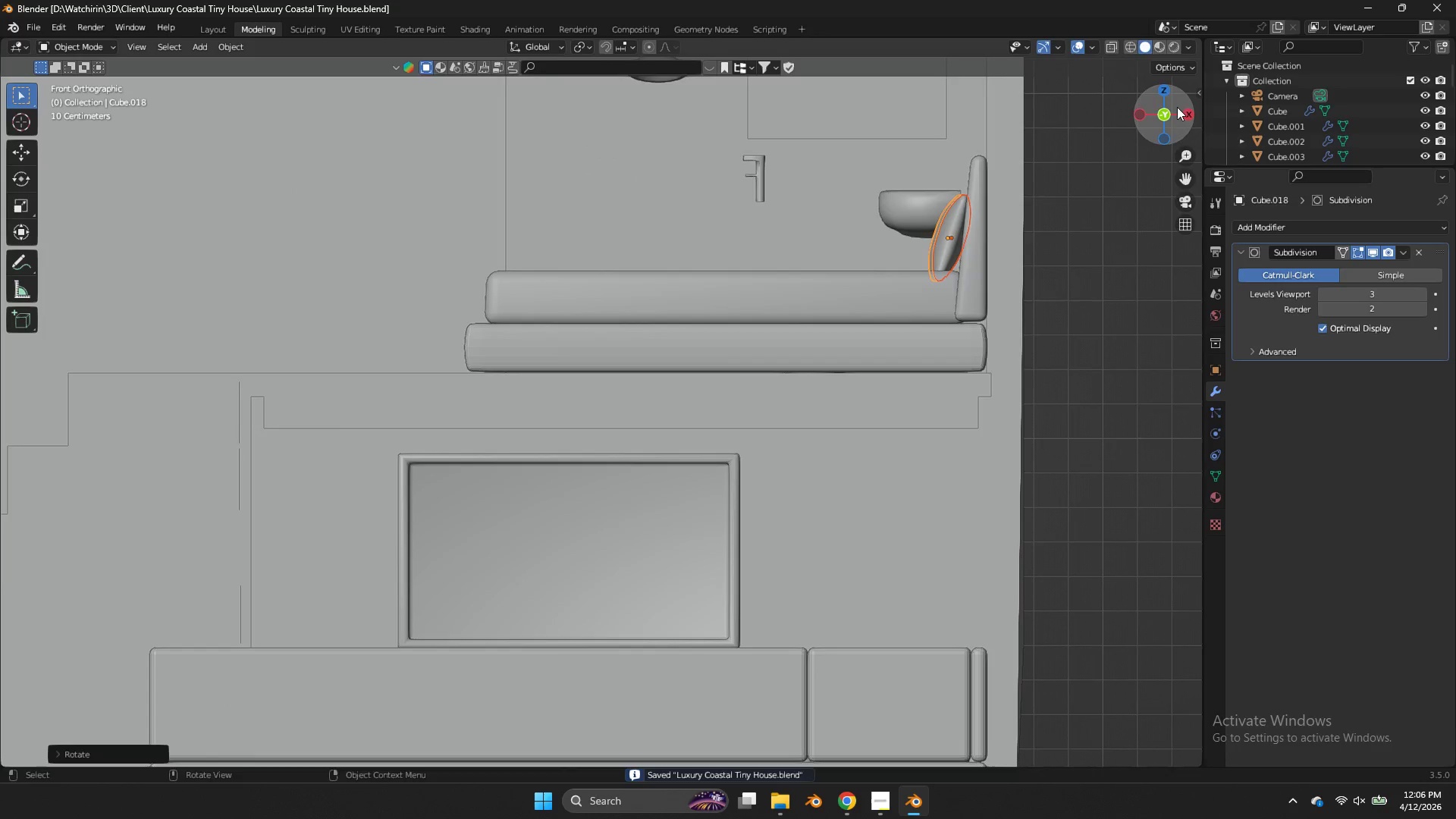 
left_click_drag(start_coordinate=[1177, 107], to_coordinate=[38, 124])
 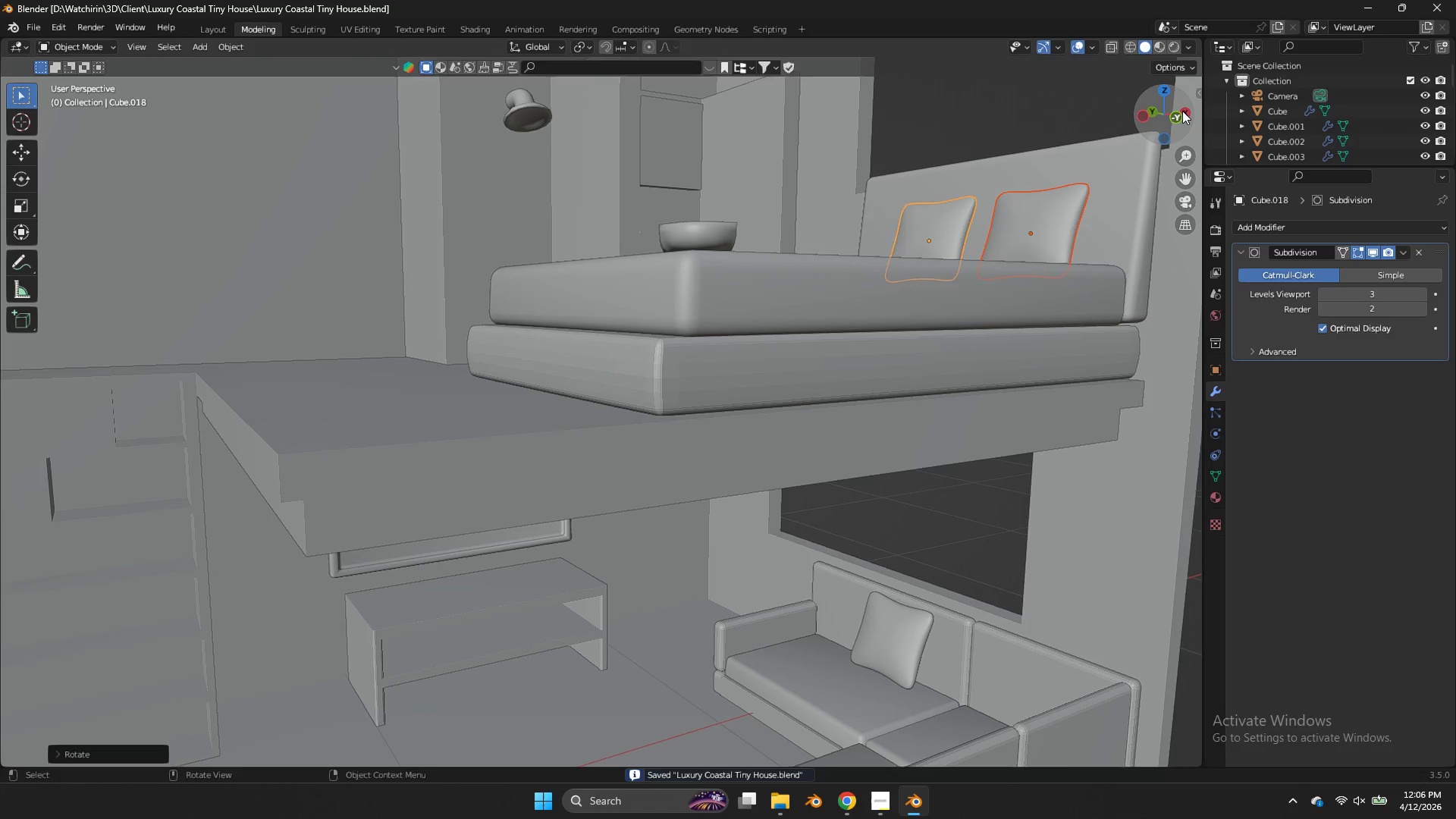 
key(Tab)
 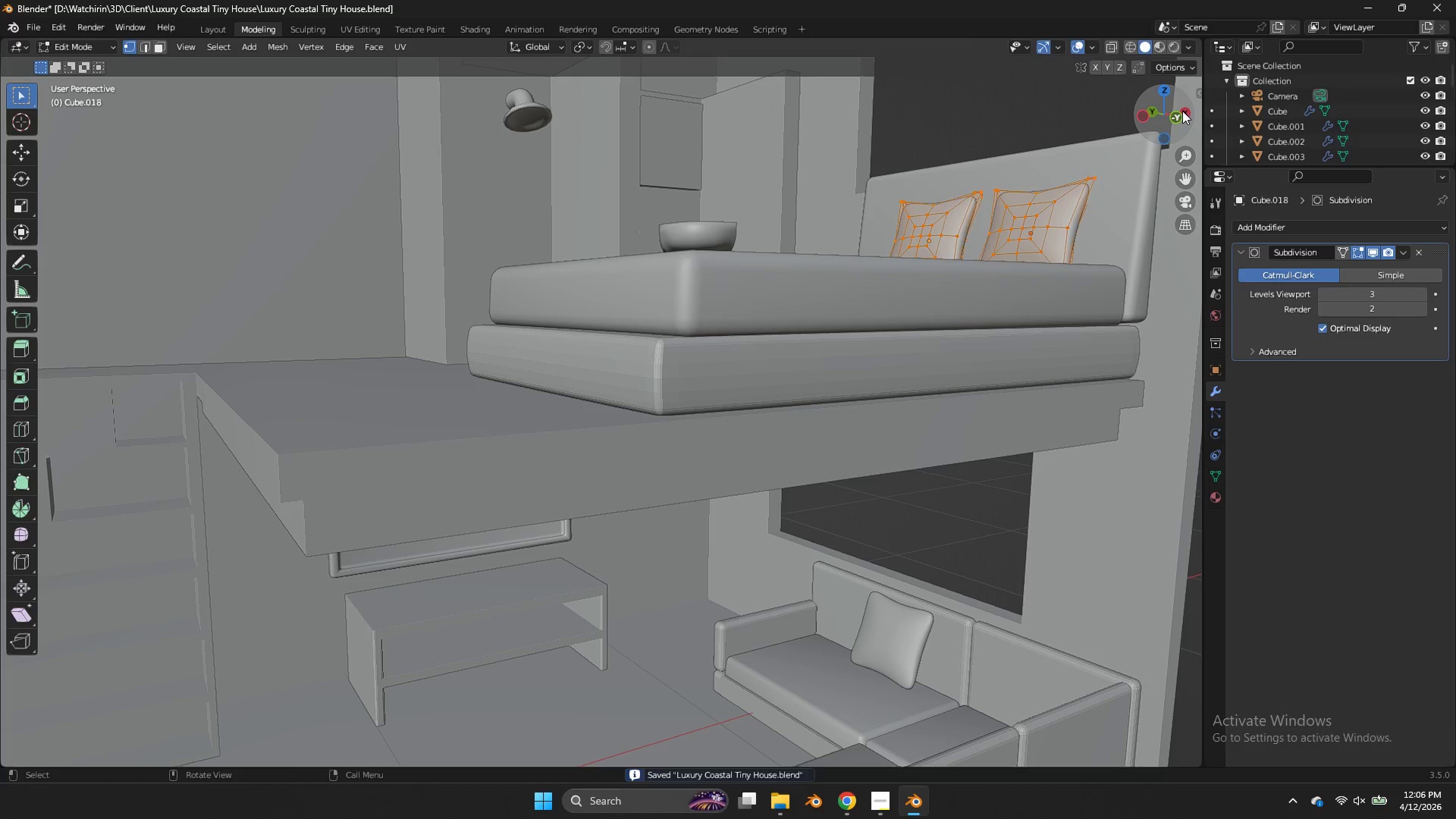 
key(Tab)
 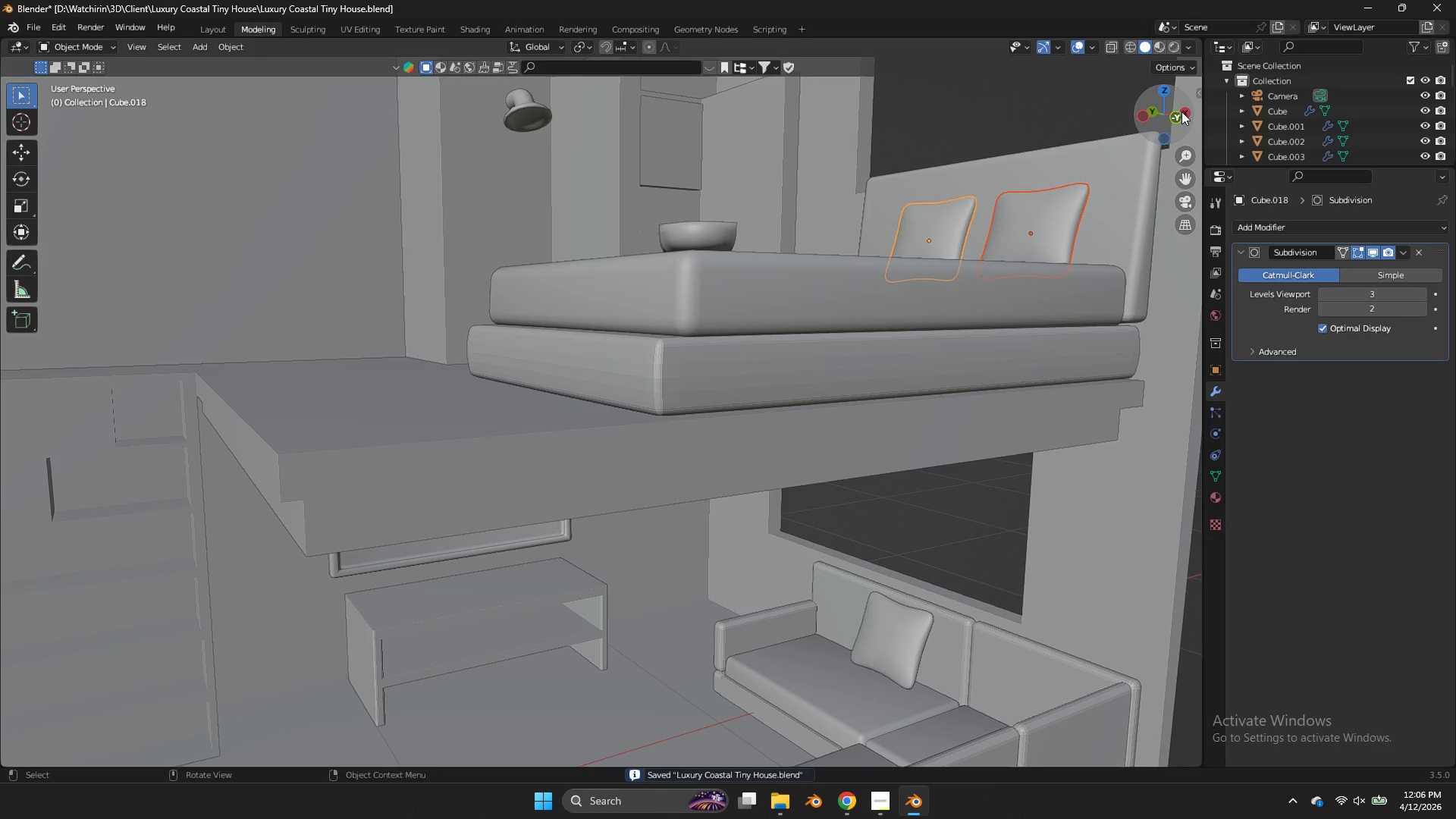 
left_click_drag(start_coordinate=[1182, 111], to_coordinate=[1112, 155])
 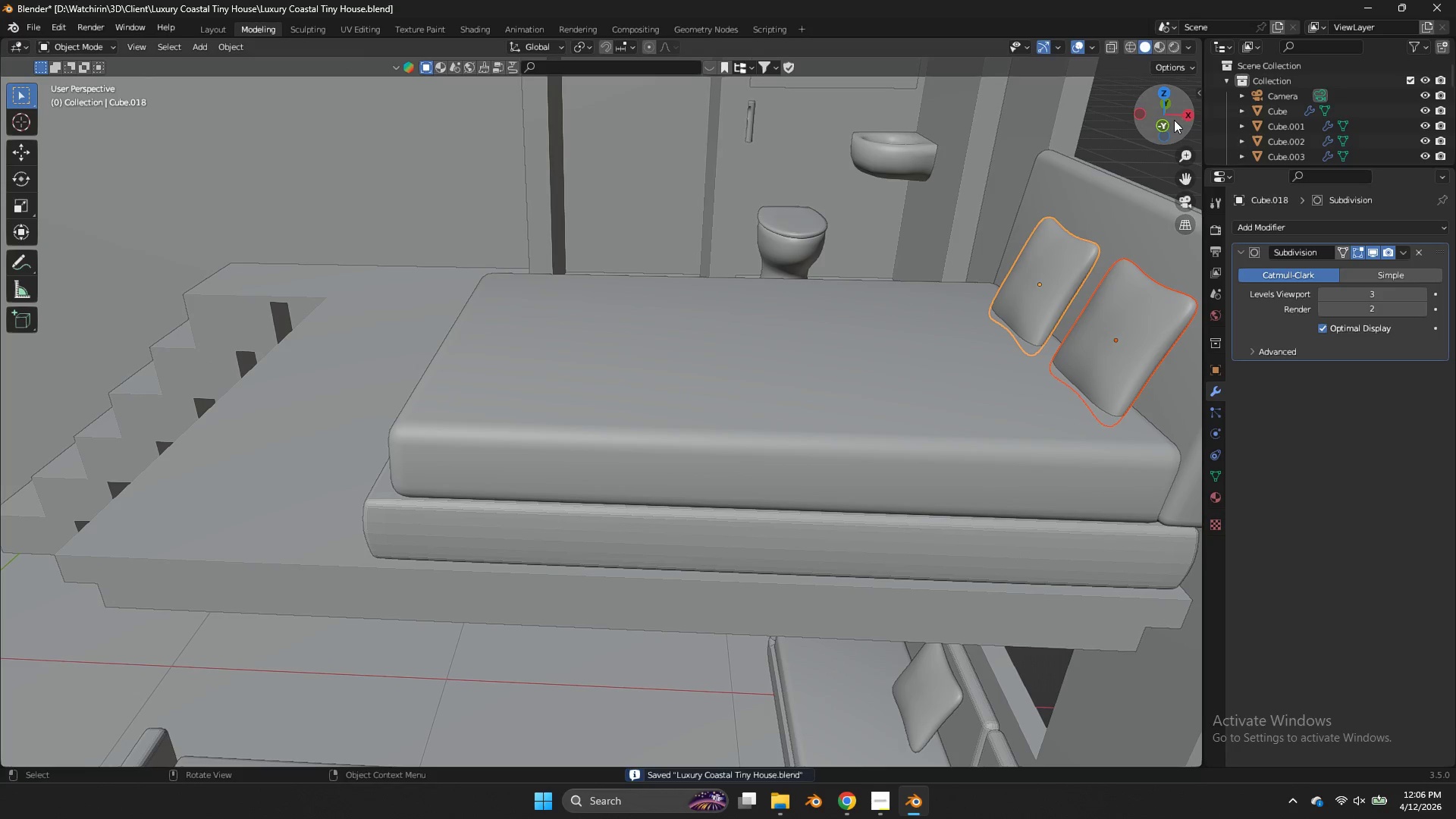 
left_click_drag(start_coordinate=[1174, 120], to_coordinate=[105, 91])
 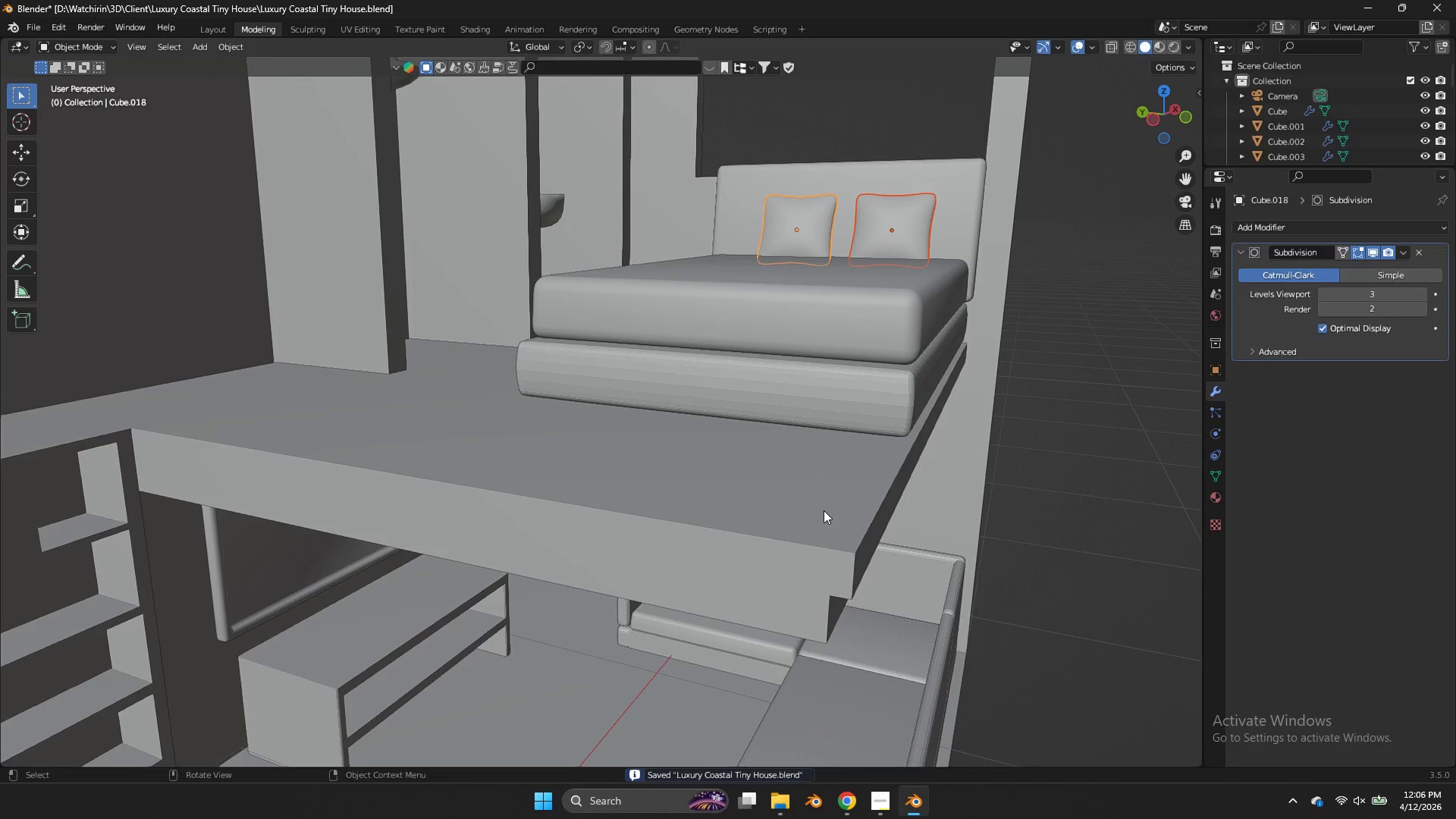 
left_click([816, 513])
 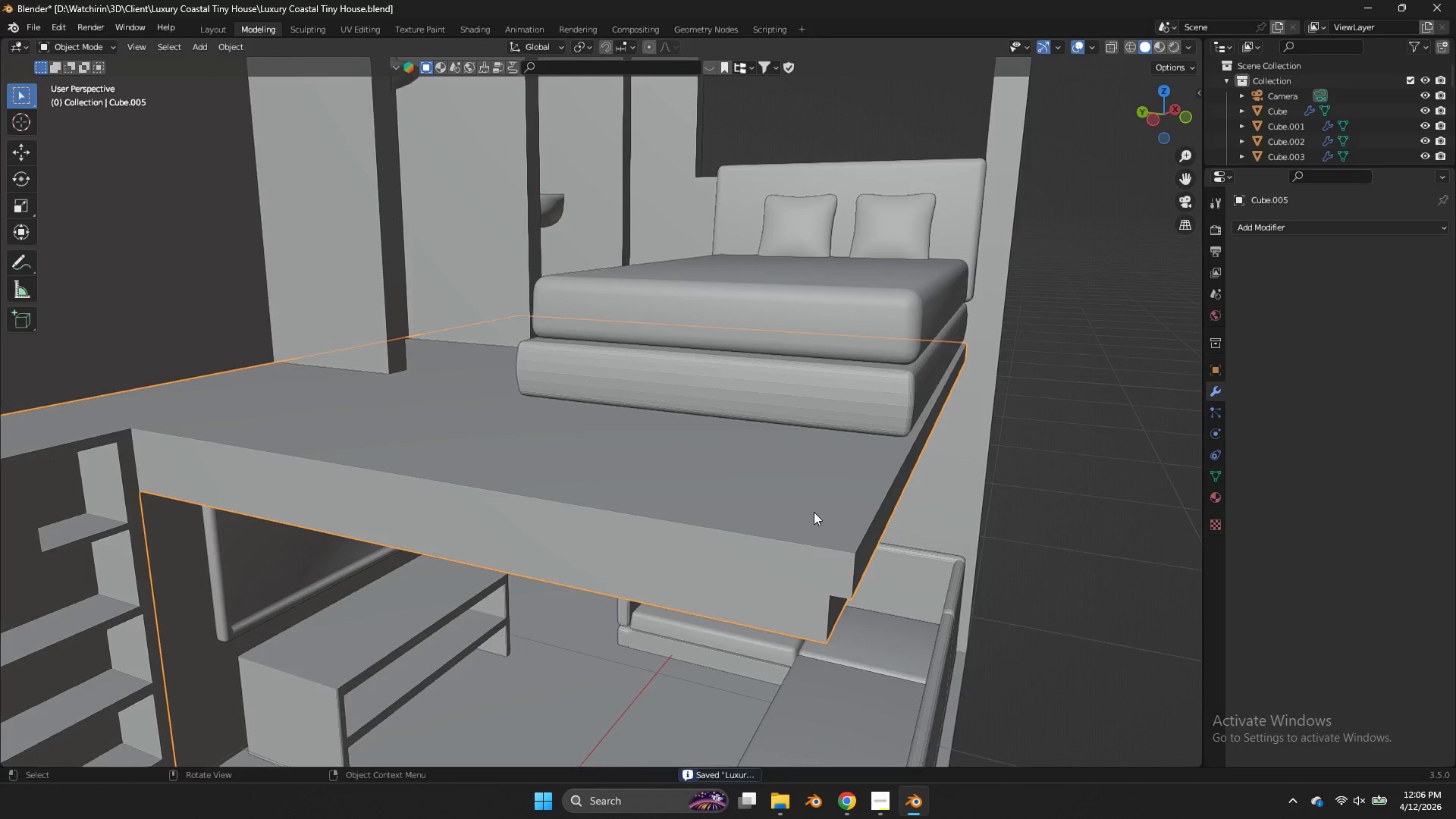 
scroll: coordinate [818, 502], scroll_direction: down, amount: 4.0
 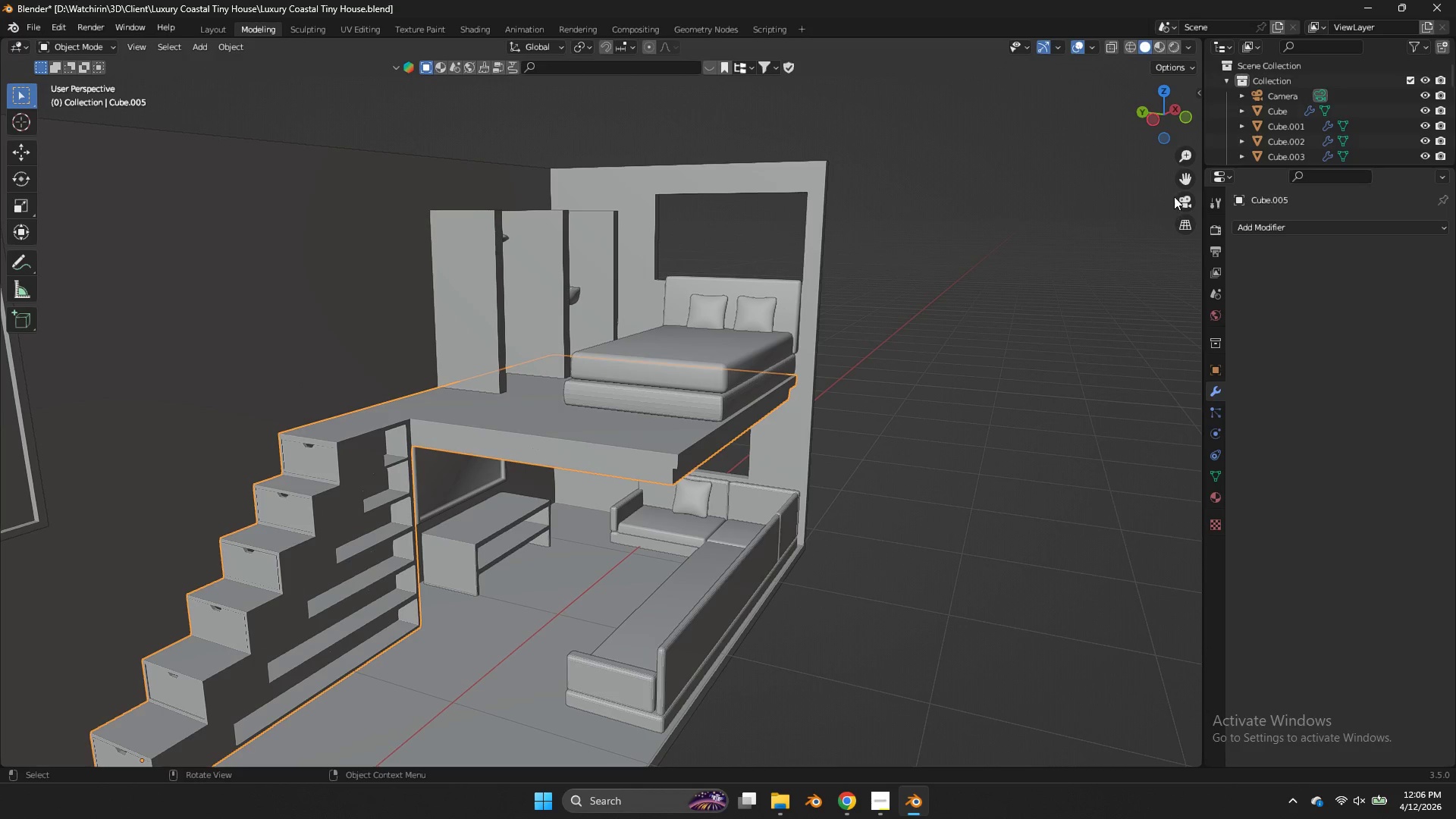 
left_click_drag(start_coordinate=[1186, 178], to_coordinate=[1131, 187])
 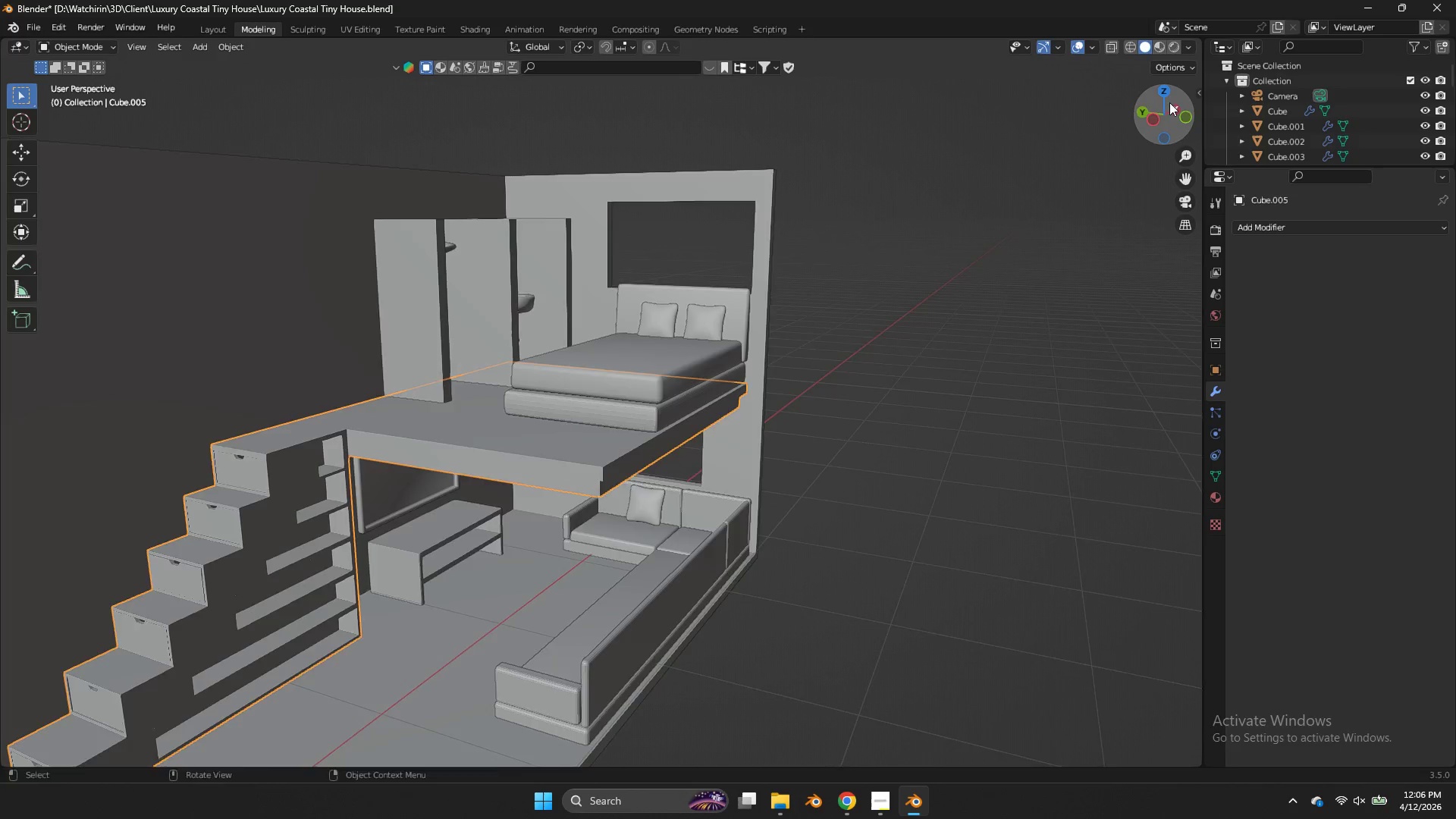 
left_click_drag(start_coordinate=[1169, 102], to_coordinate=[7, 128])
 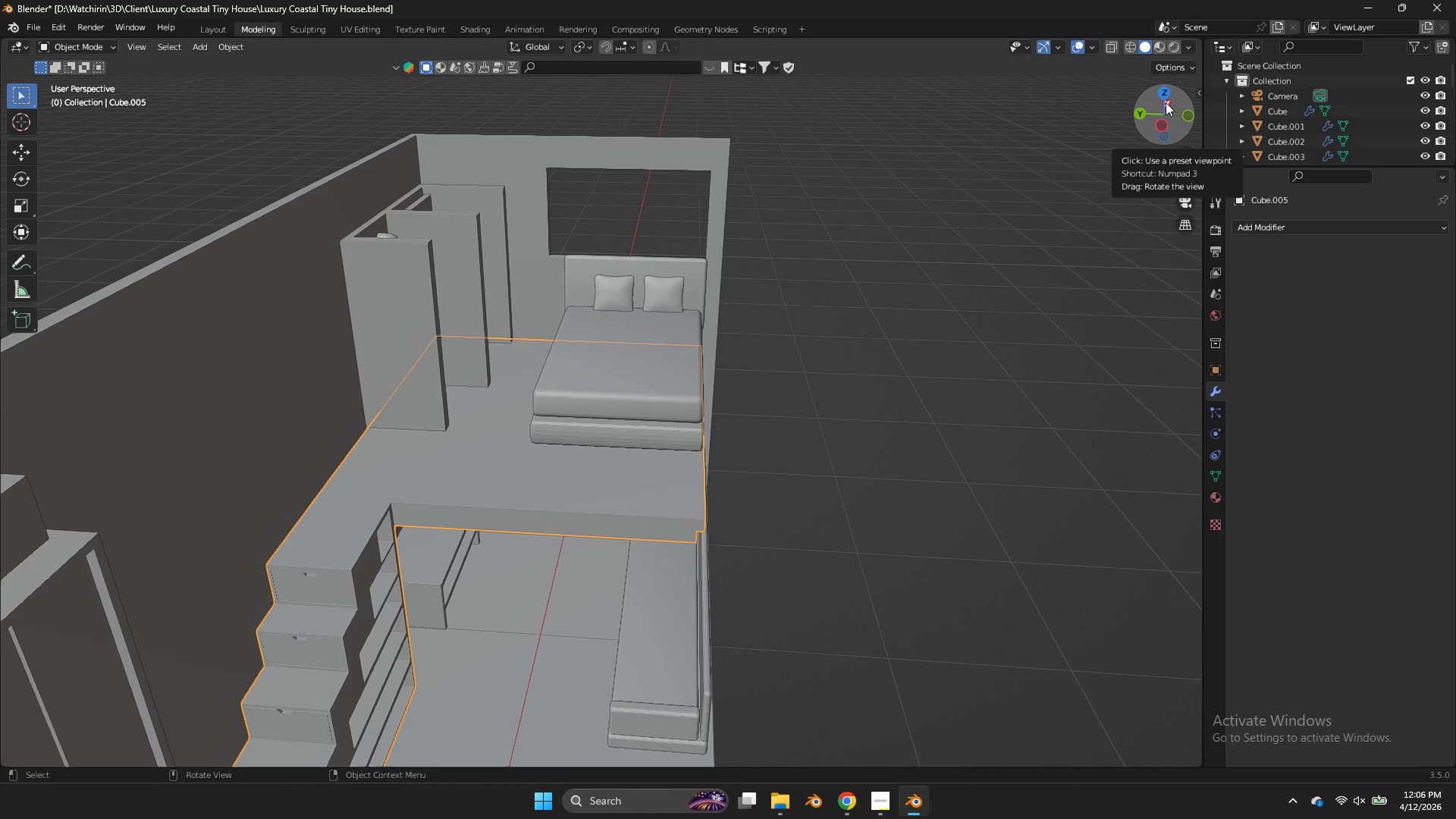 
wait(9.16)
 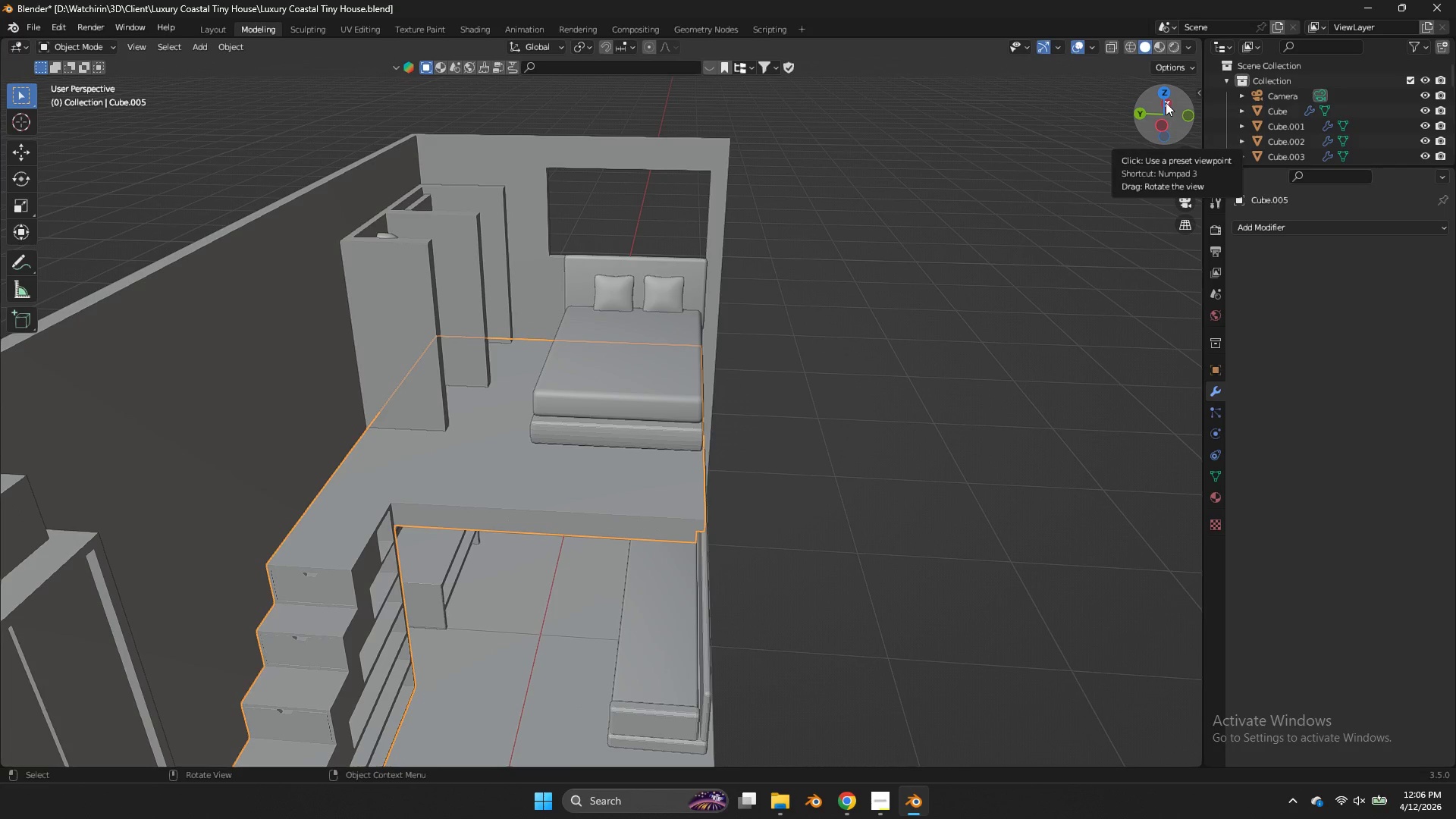 
left_click([855, 812])
 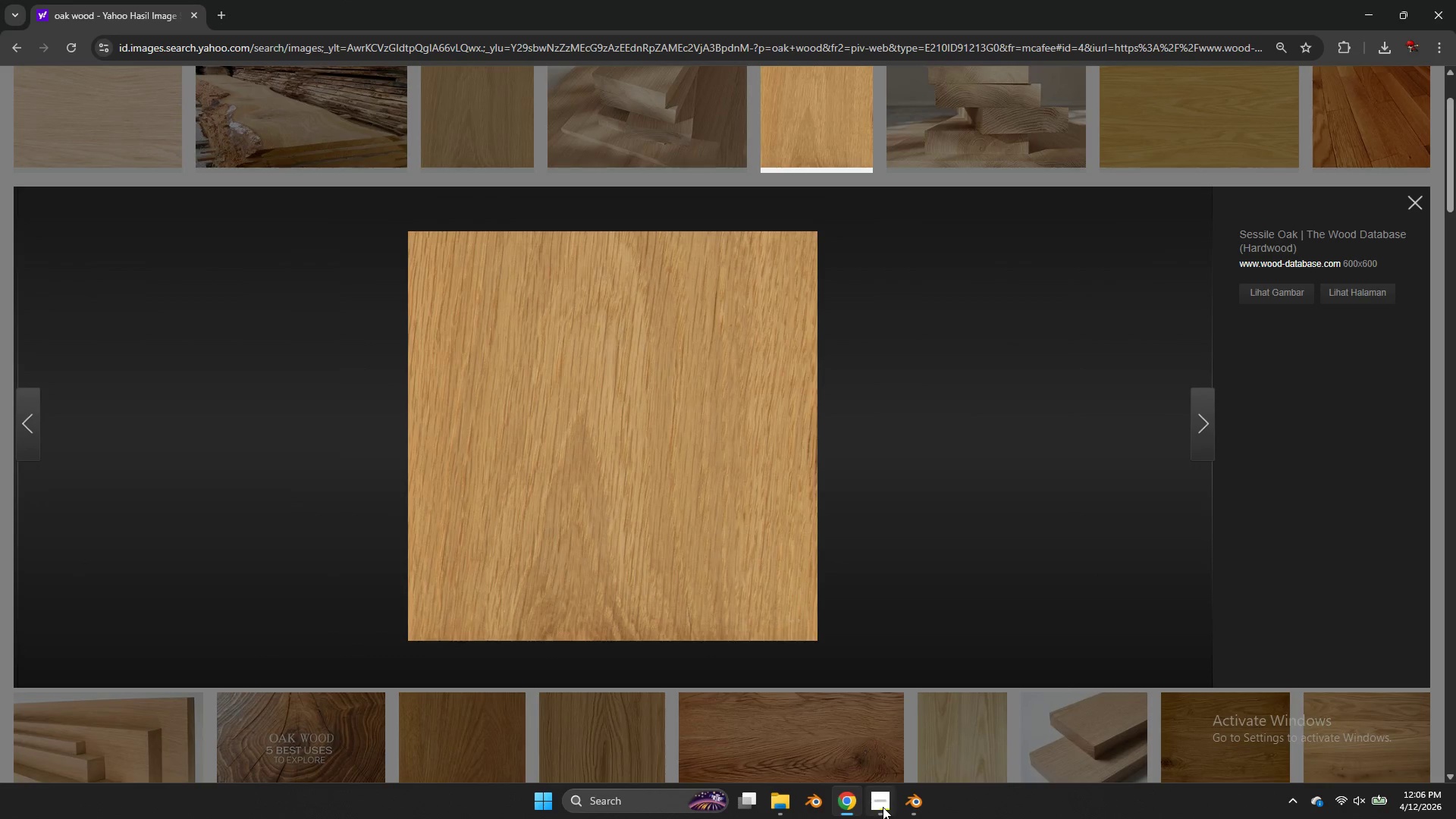 
left_click([883, 807])